 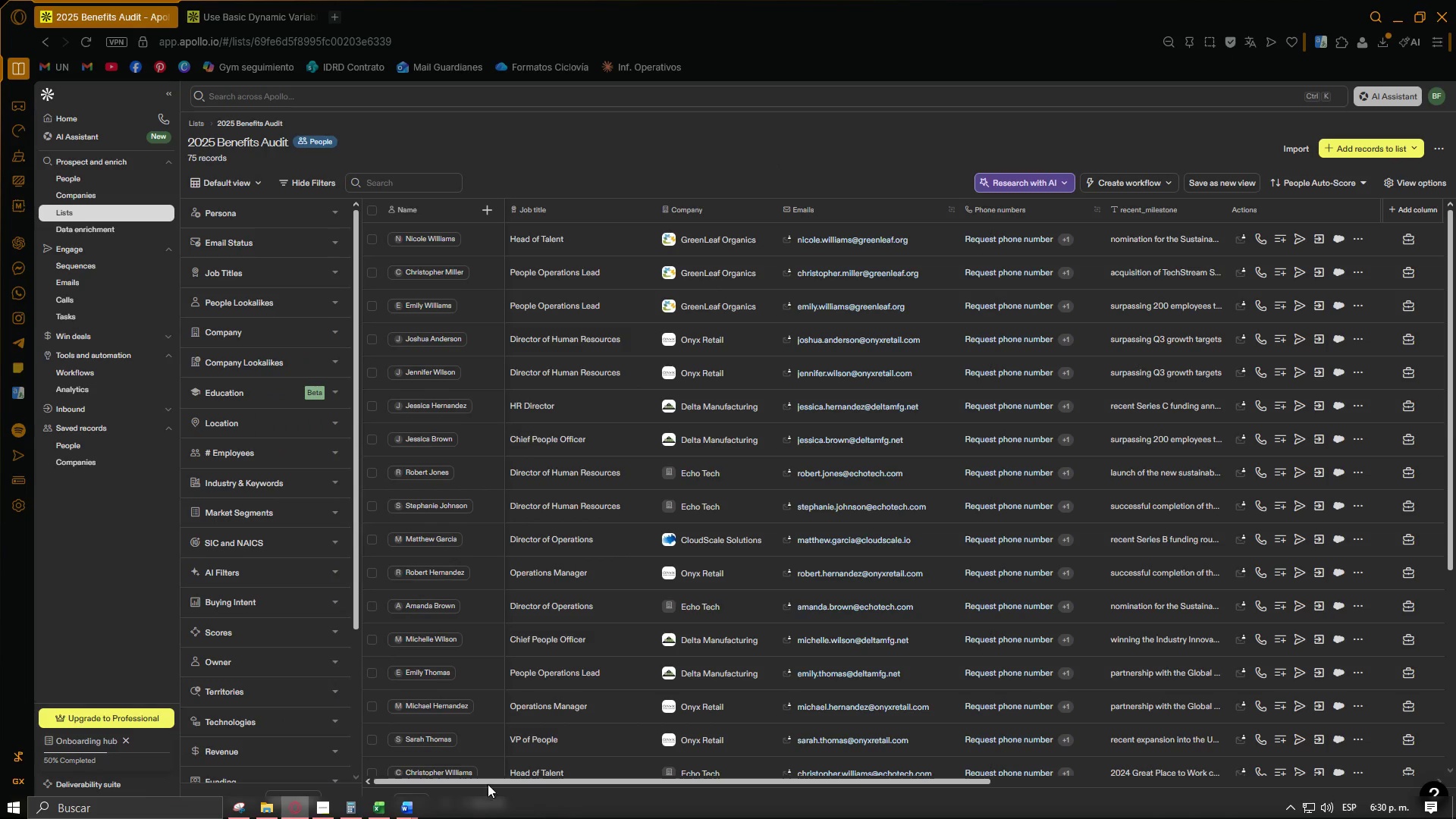 
left_click([406, 814])
 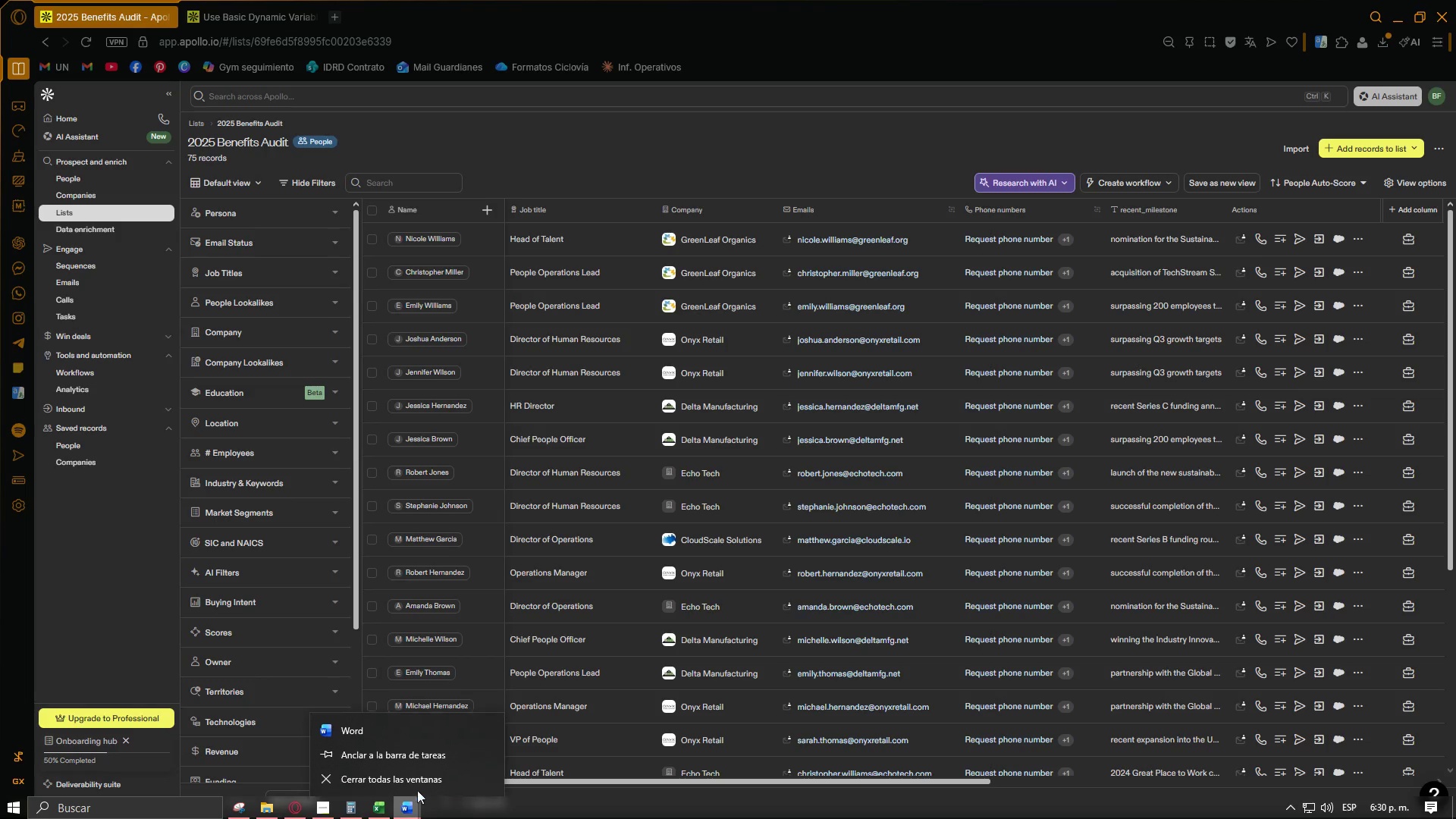 
left_click([418, 741])
 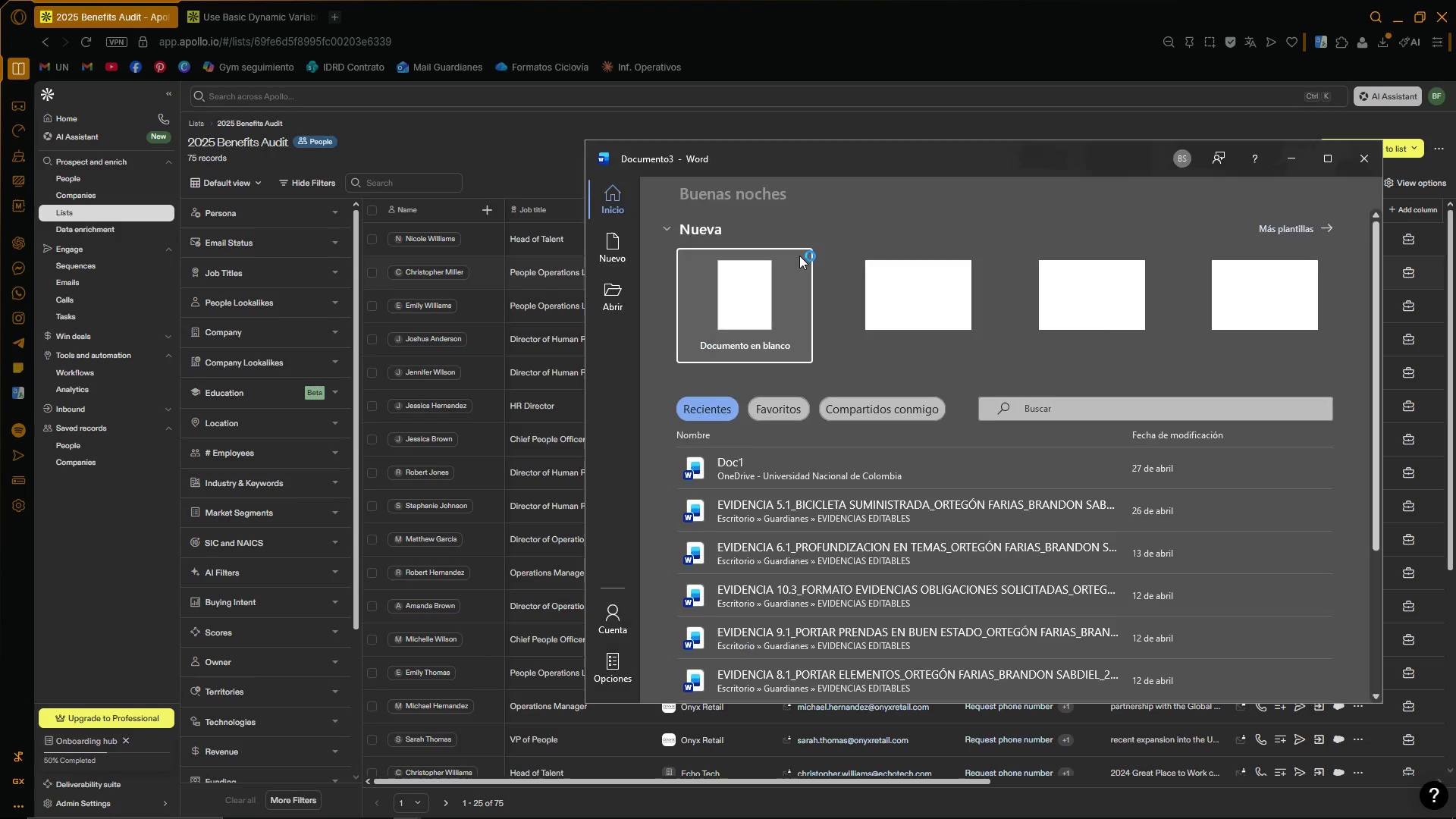 
left_click([786, 264])
 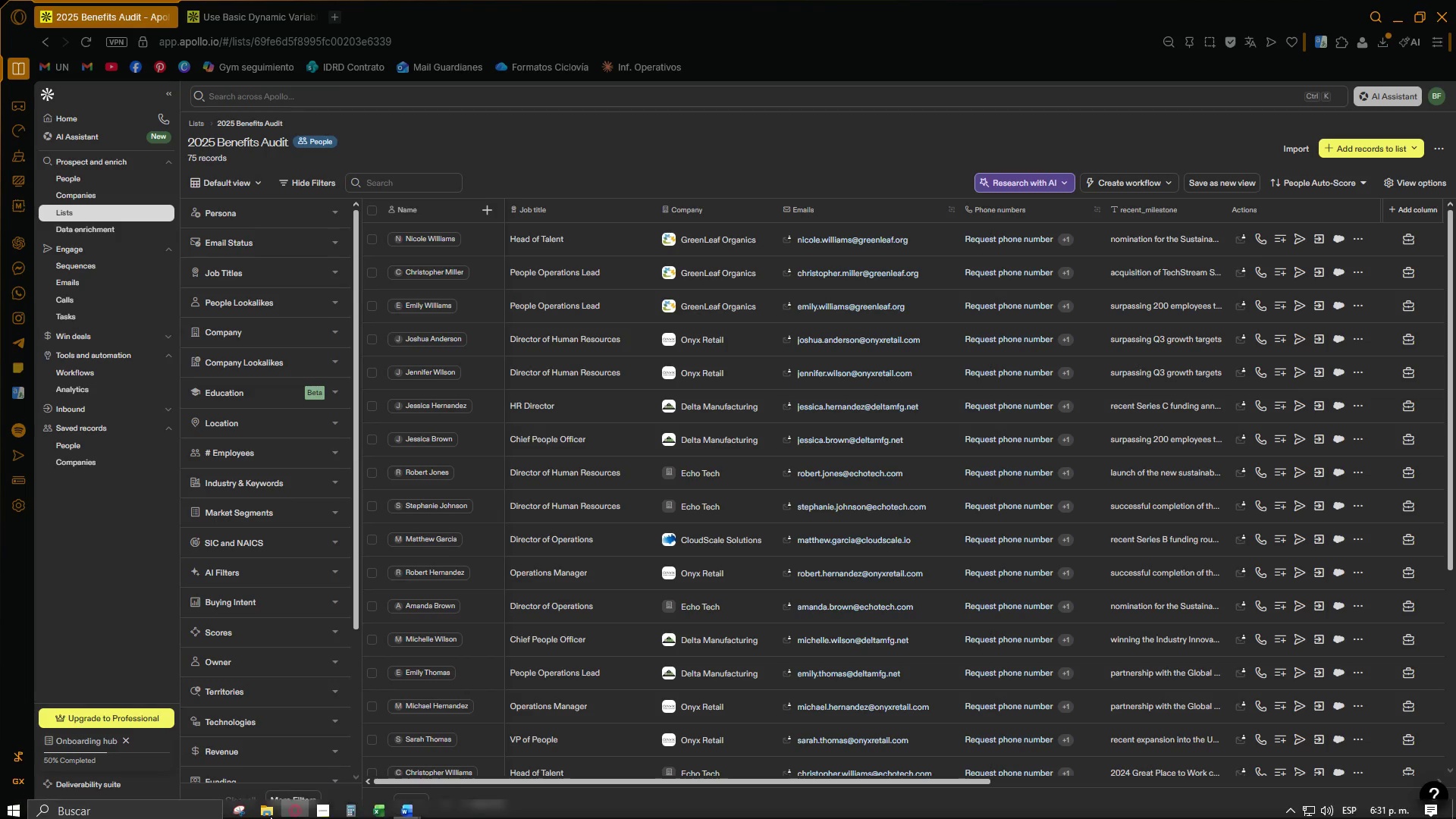 
left_click([240, 805])
 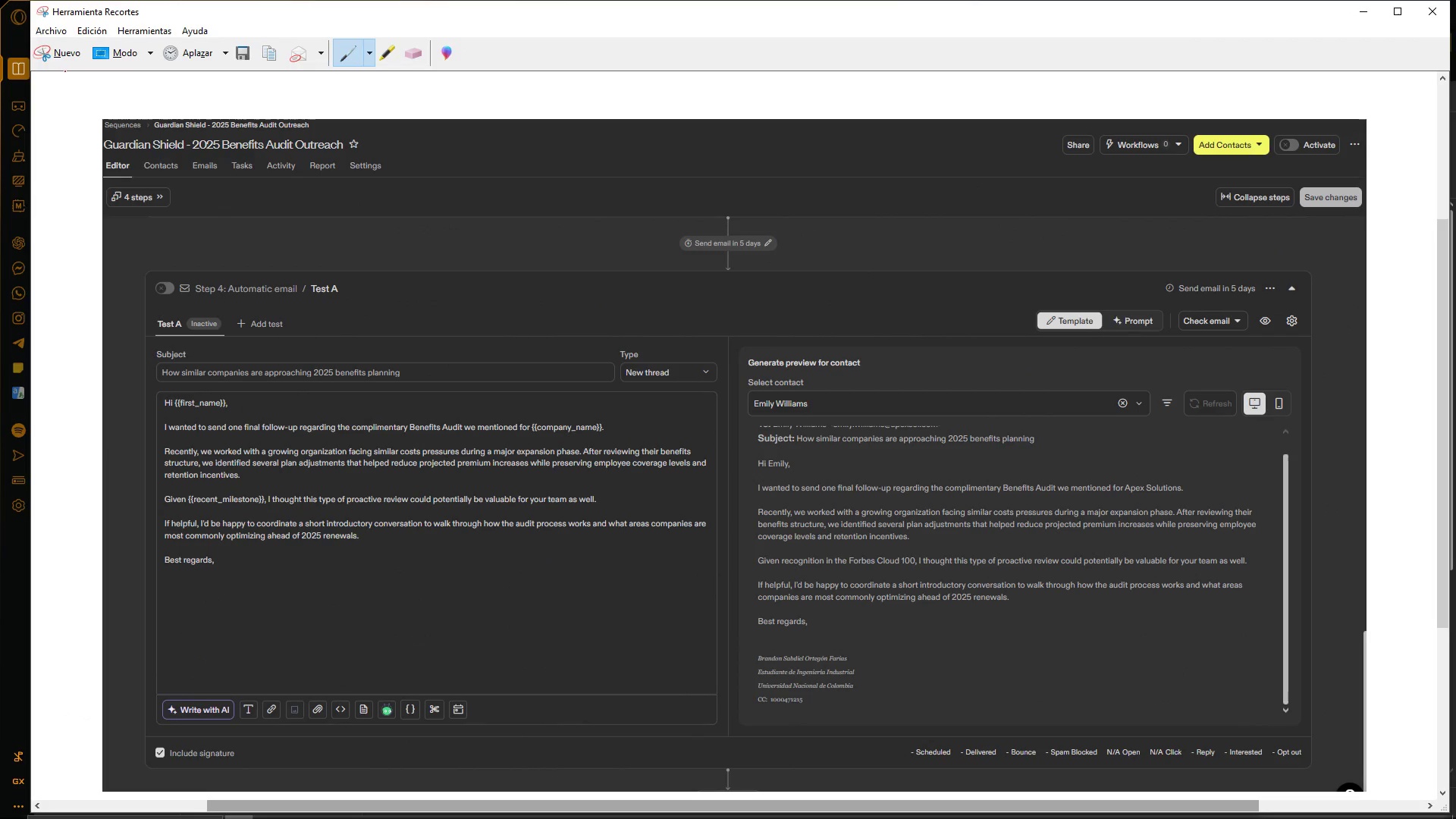 
left_click([42, 51])
 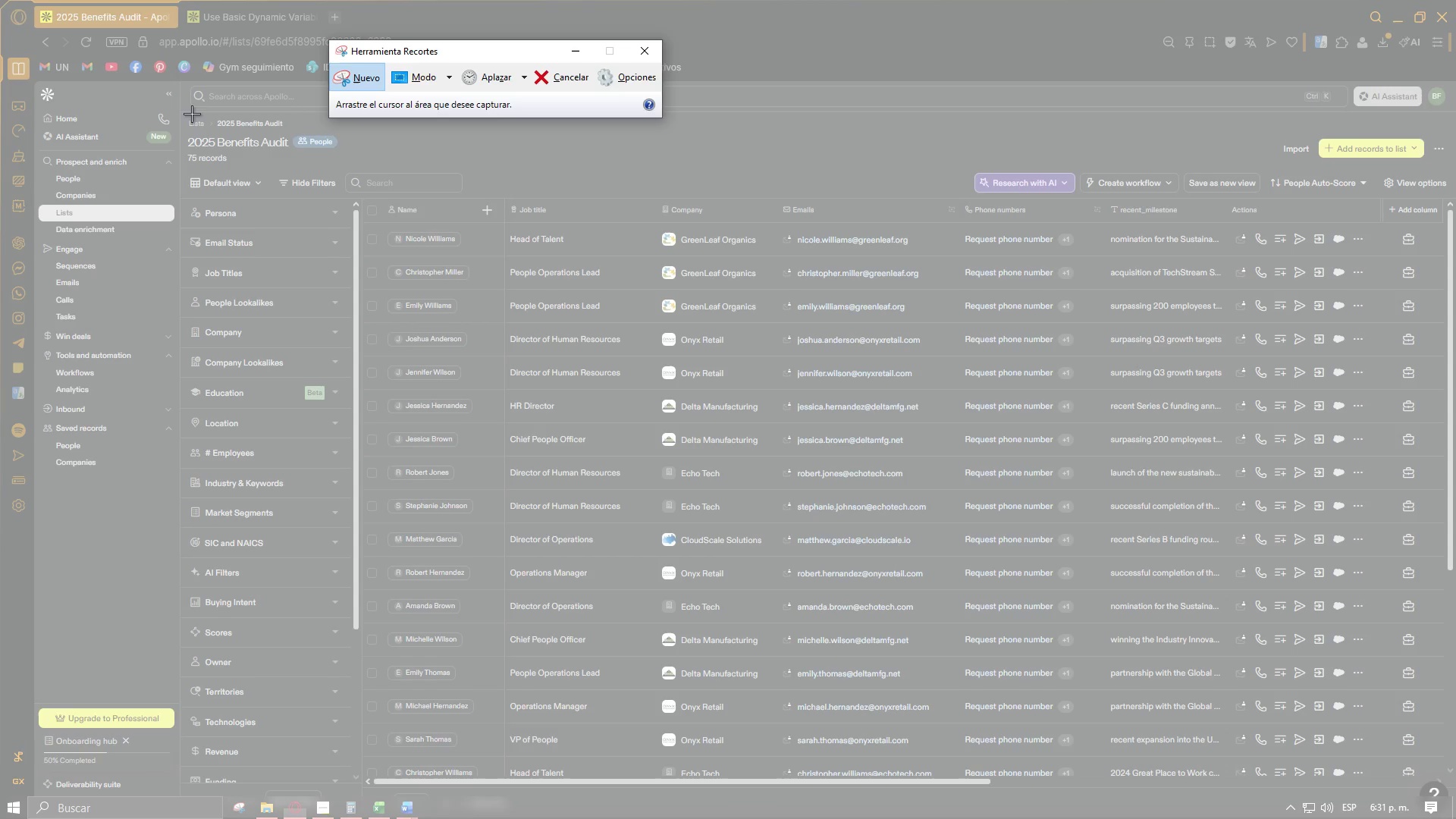 
left_click_drag(start_coordinate=[186, 113], to_coordinate=[1447, 795])
 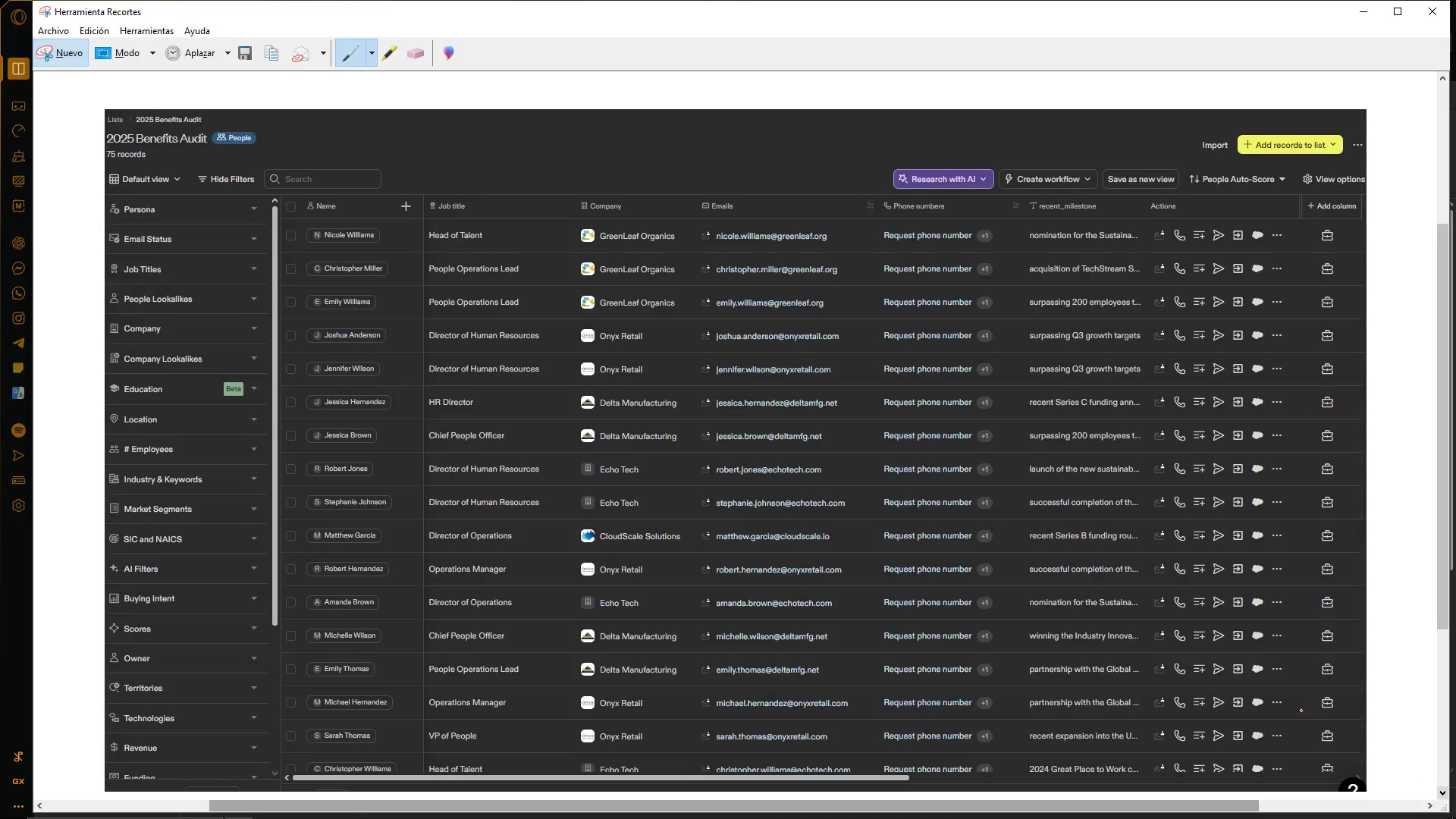 
key(Control+ControlLeft)
 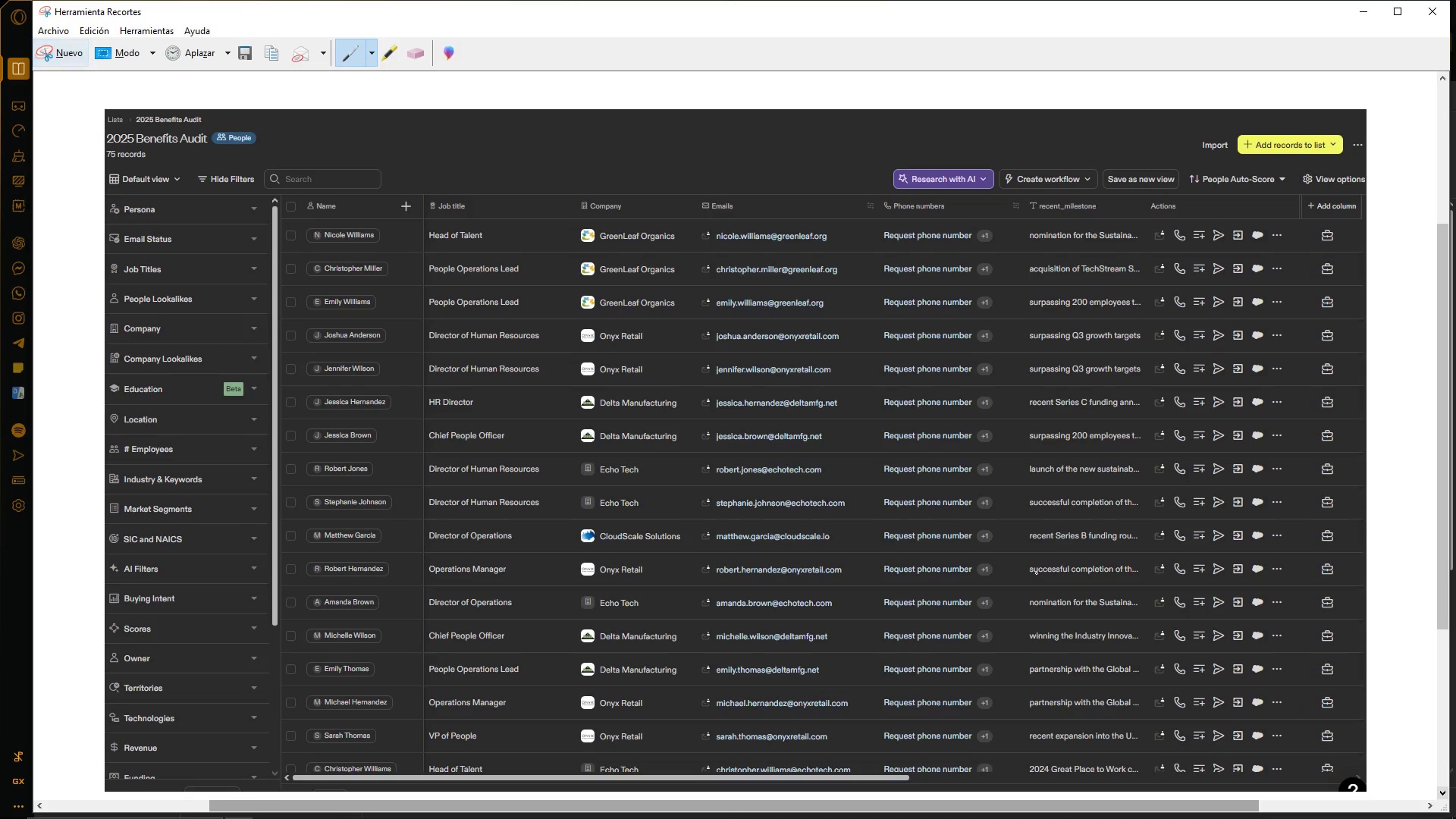 
key(Control+C)
 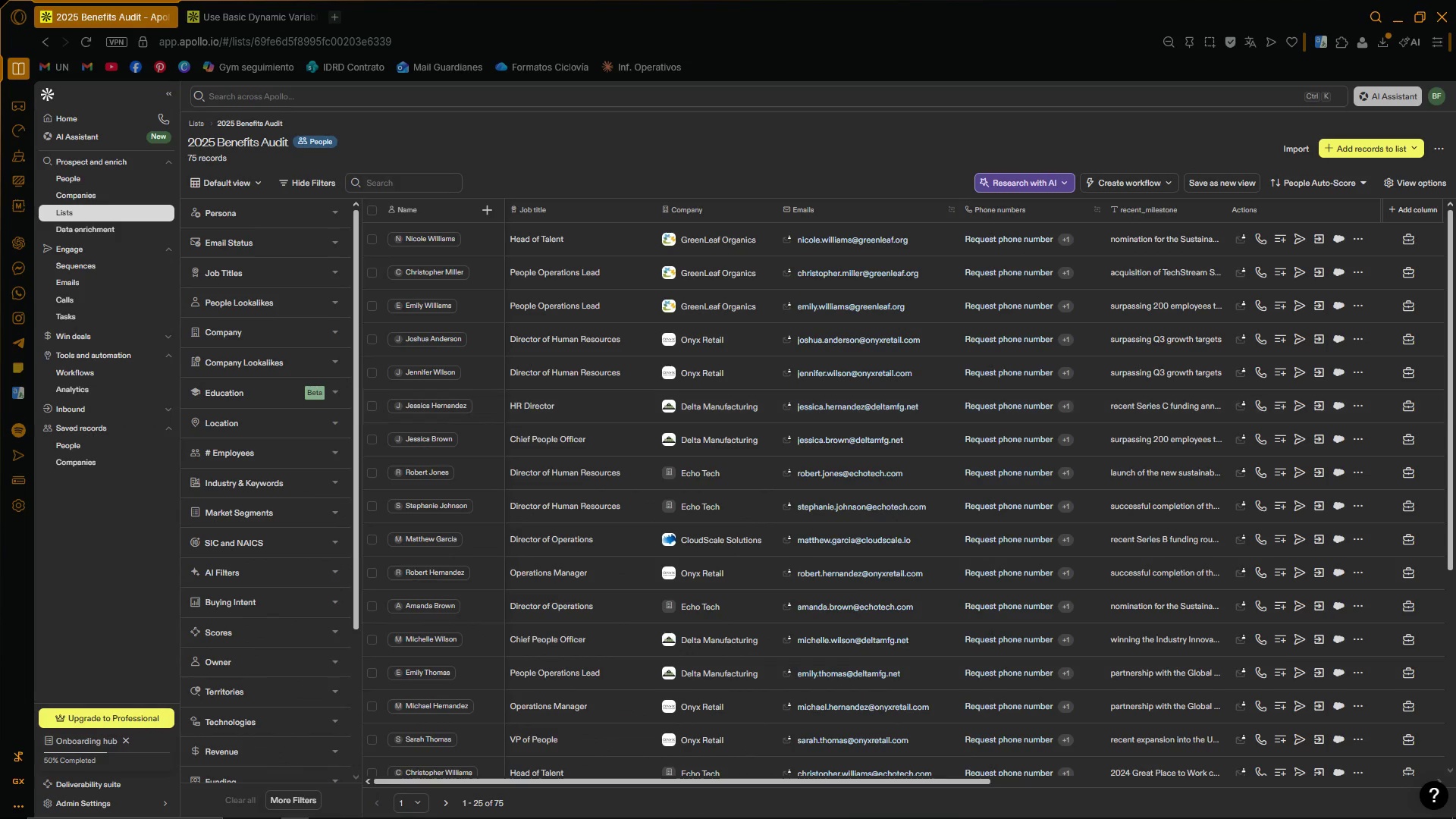 
left_click([409, 805])
 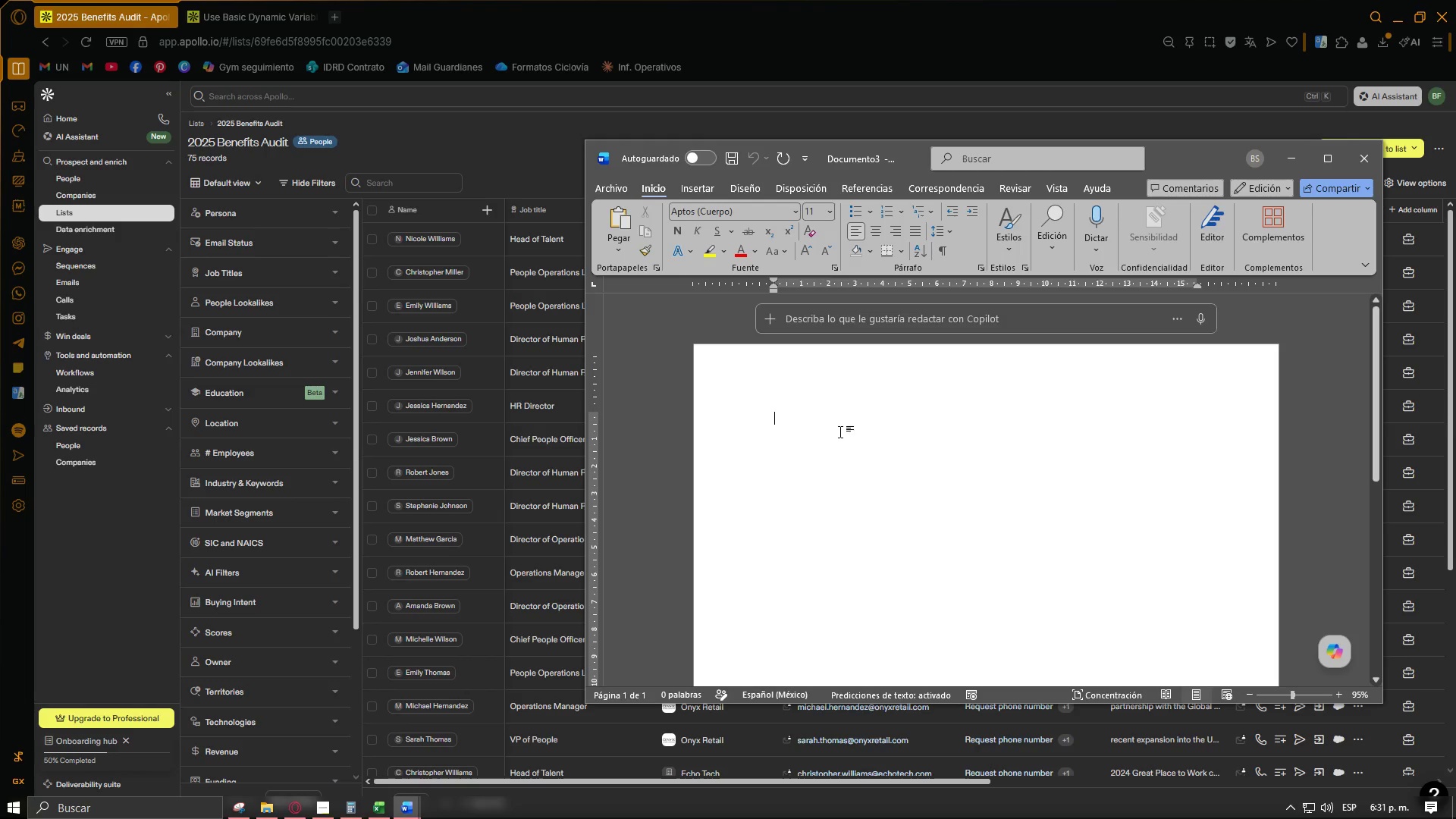 
left_click([839, 422])
 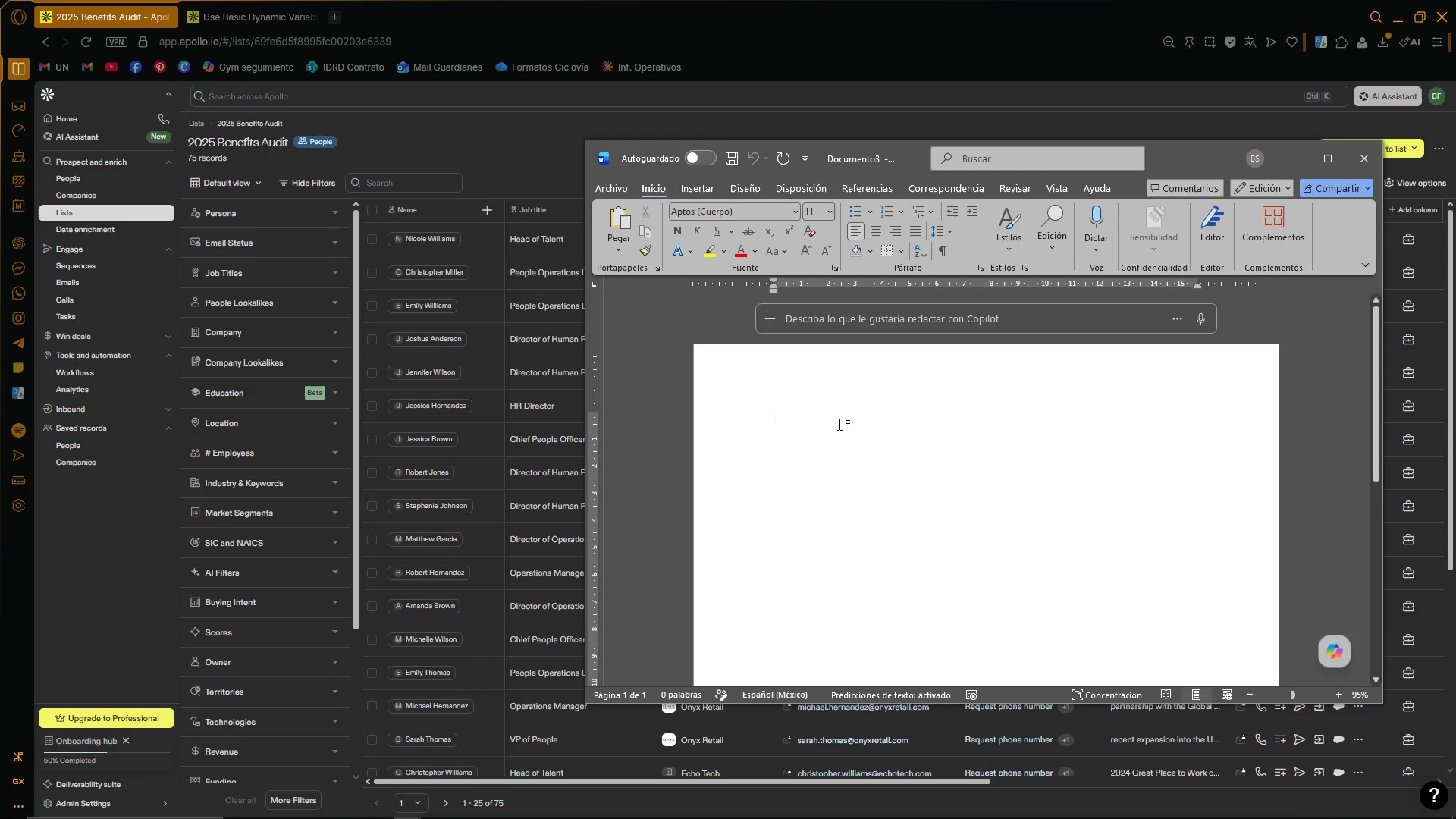 
type(List 2@)@5 Benegits Audit )
key(Backspace)
type(@)
 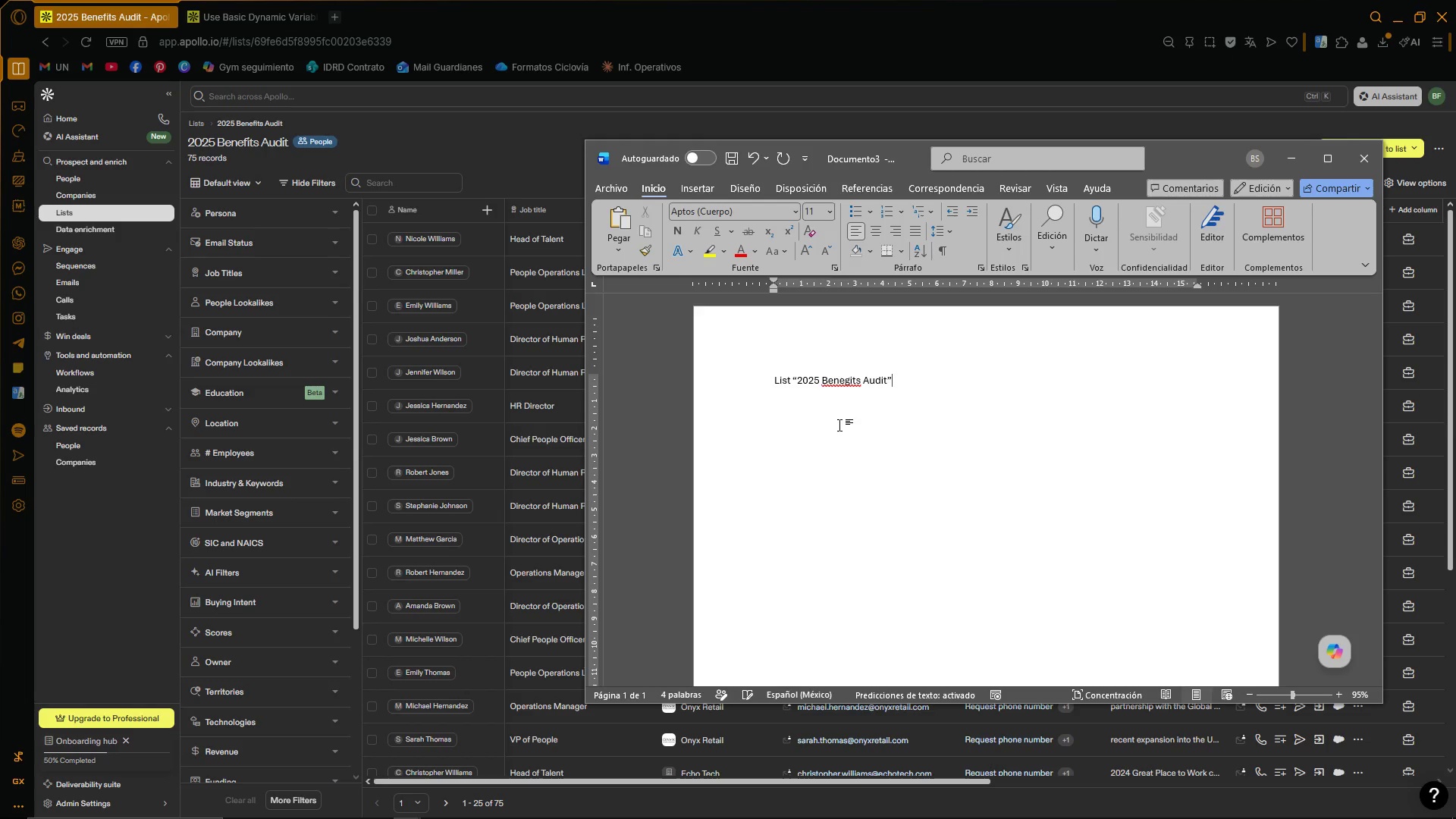 
left_click([849, 382])
 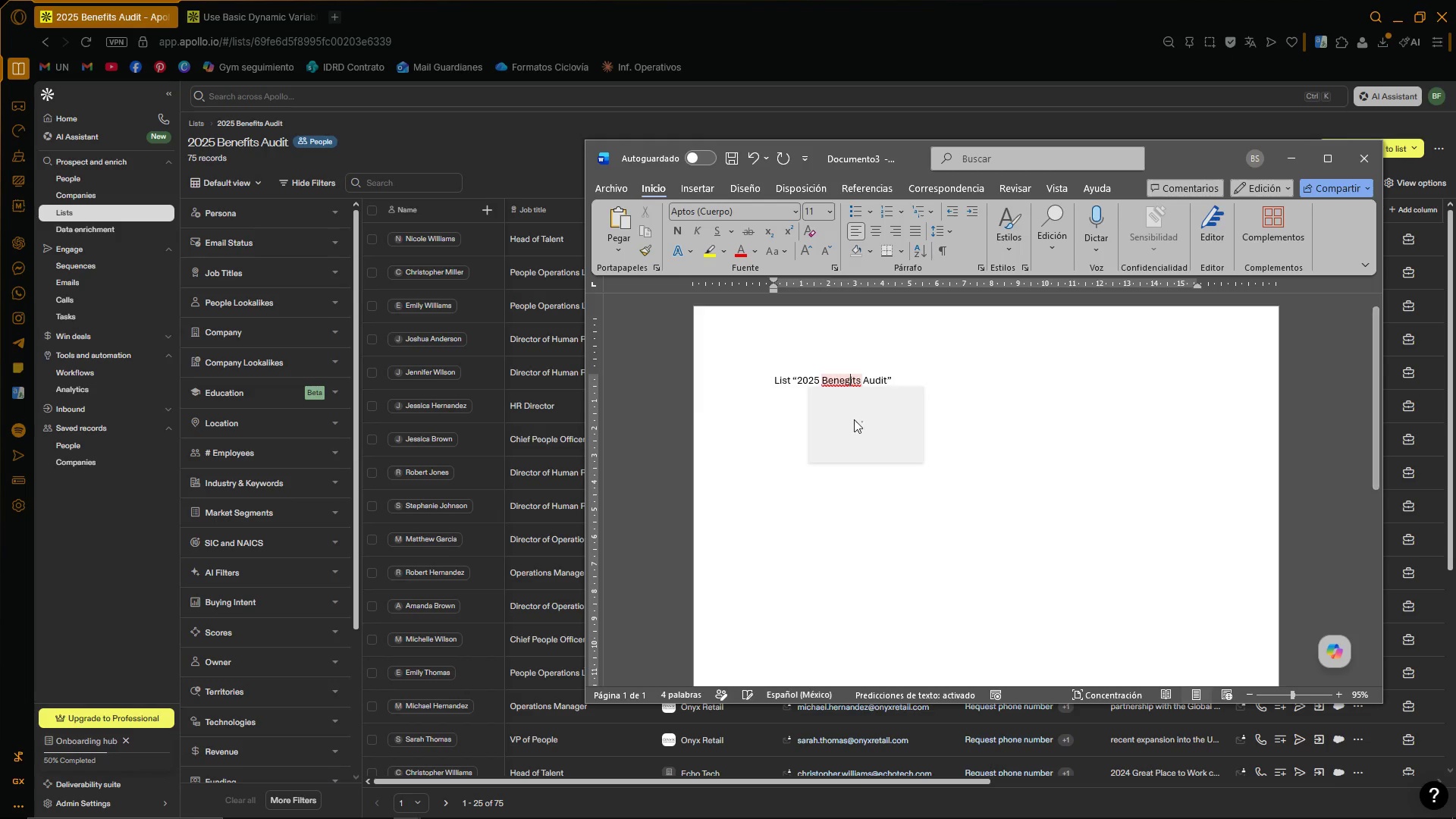 
key(Backspace)
 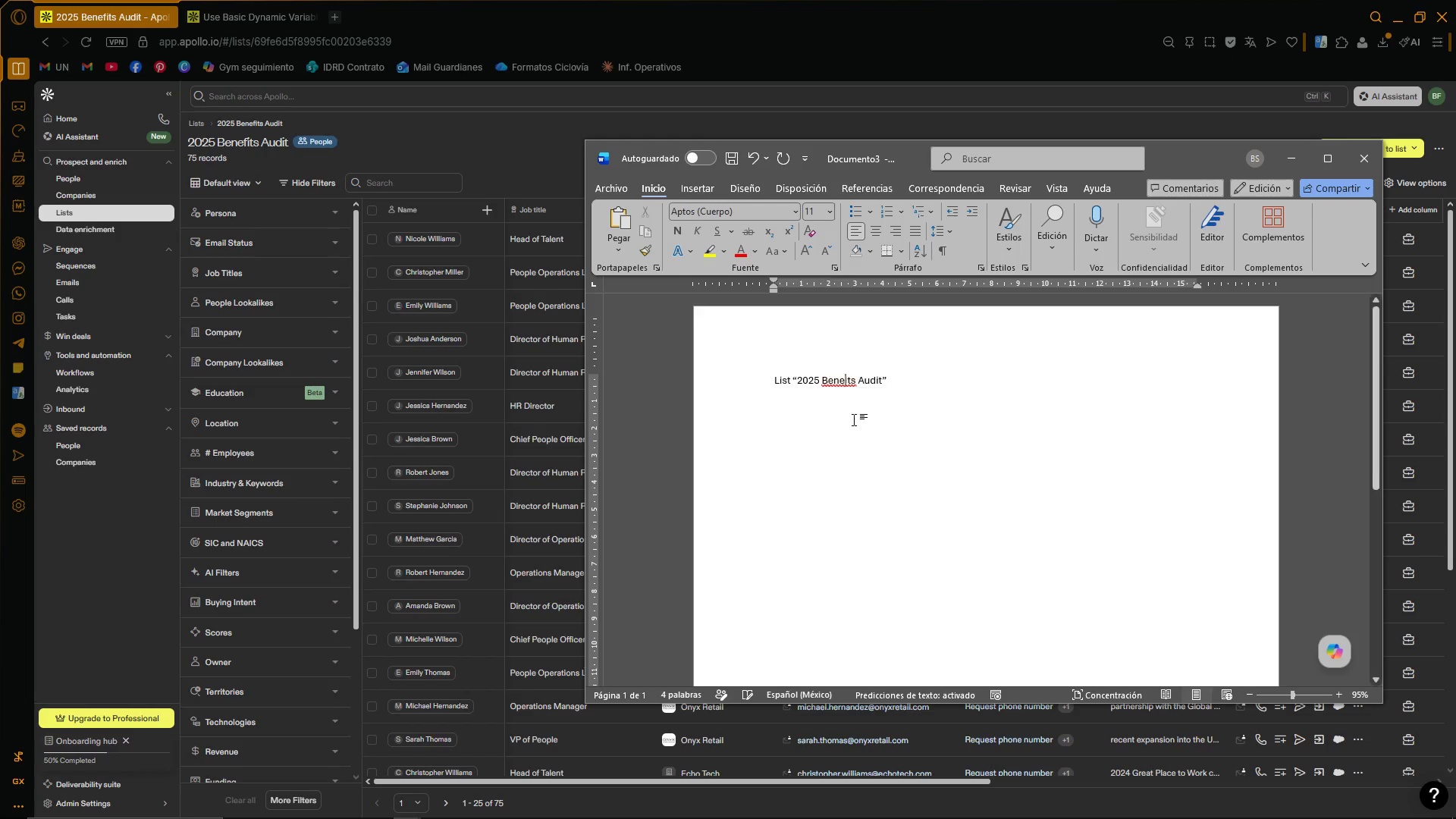 
key(F)
 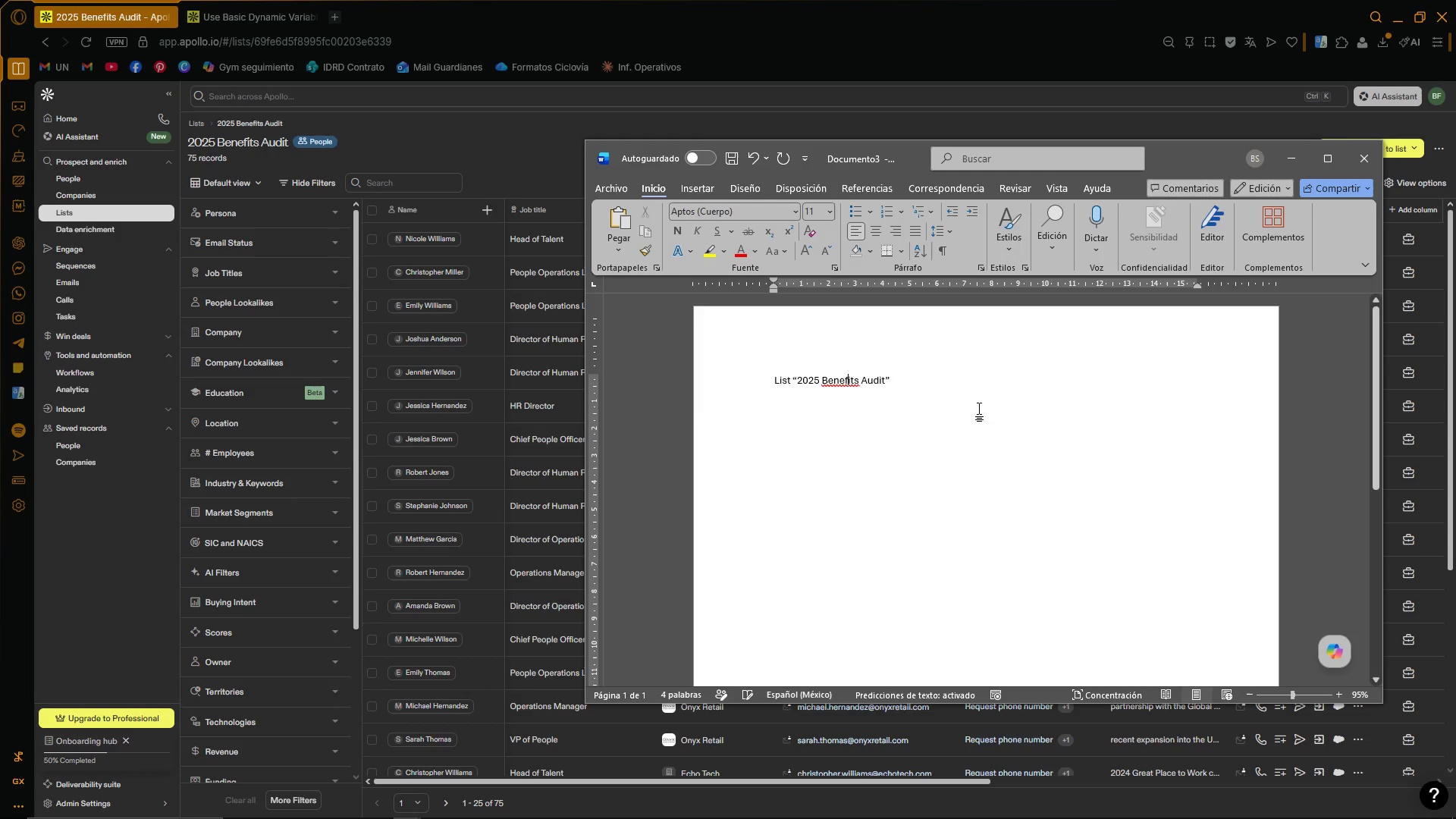 
left_click([962, 380])
 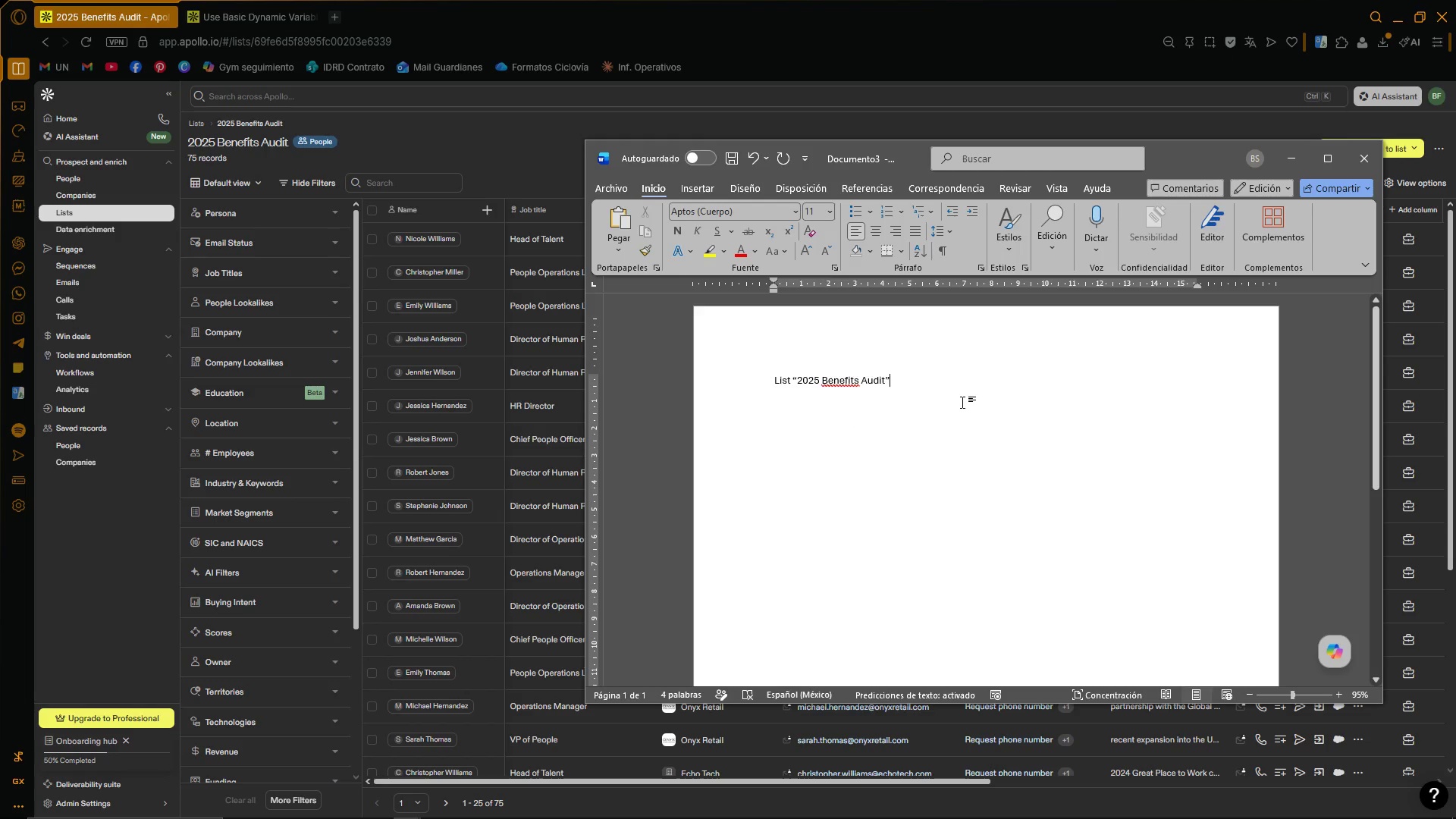 
type( with )
 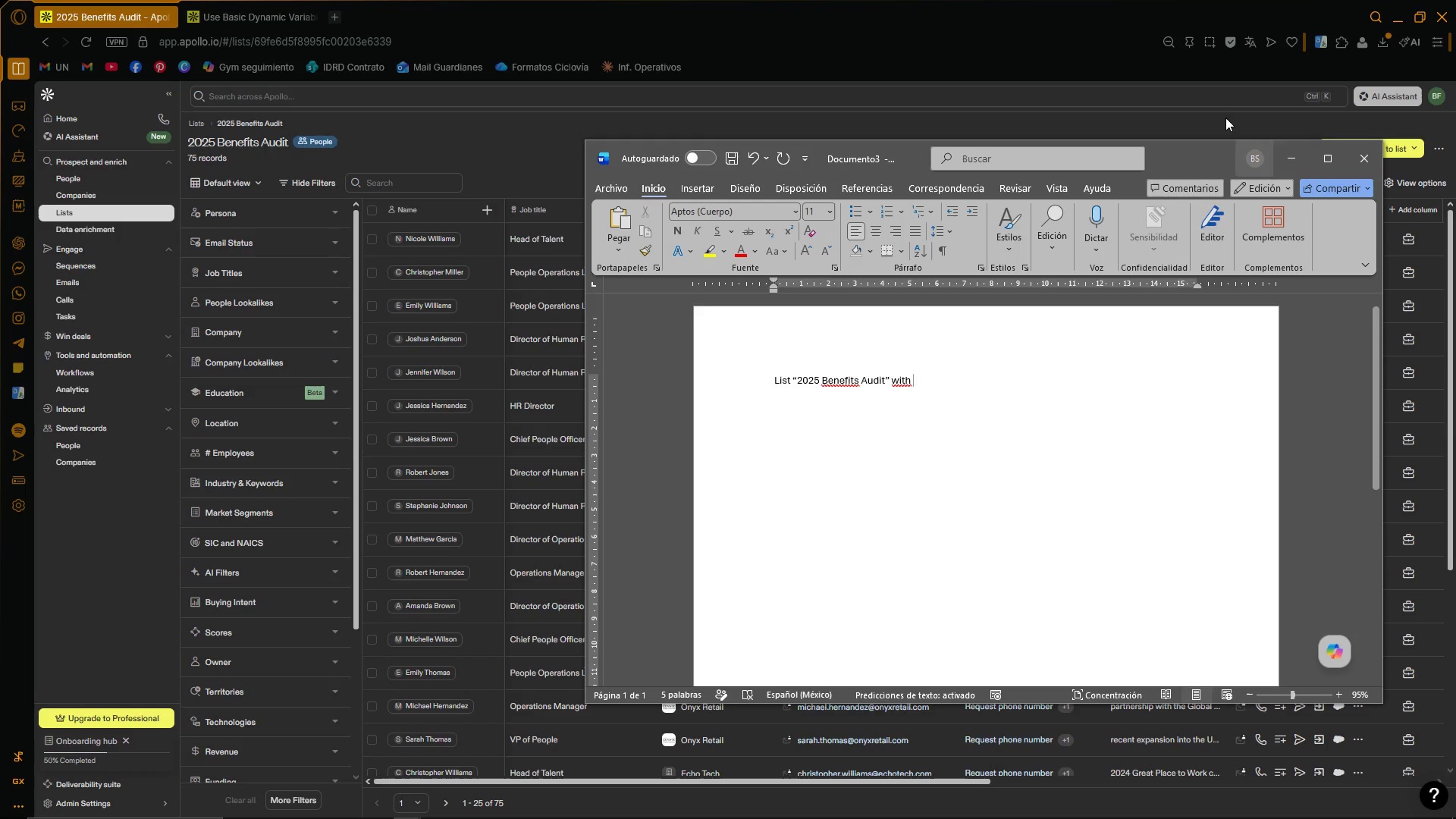 
left_click_drag(start_coordinate=[1174, 149], to_coordinate=[720, 137])
 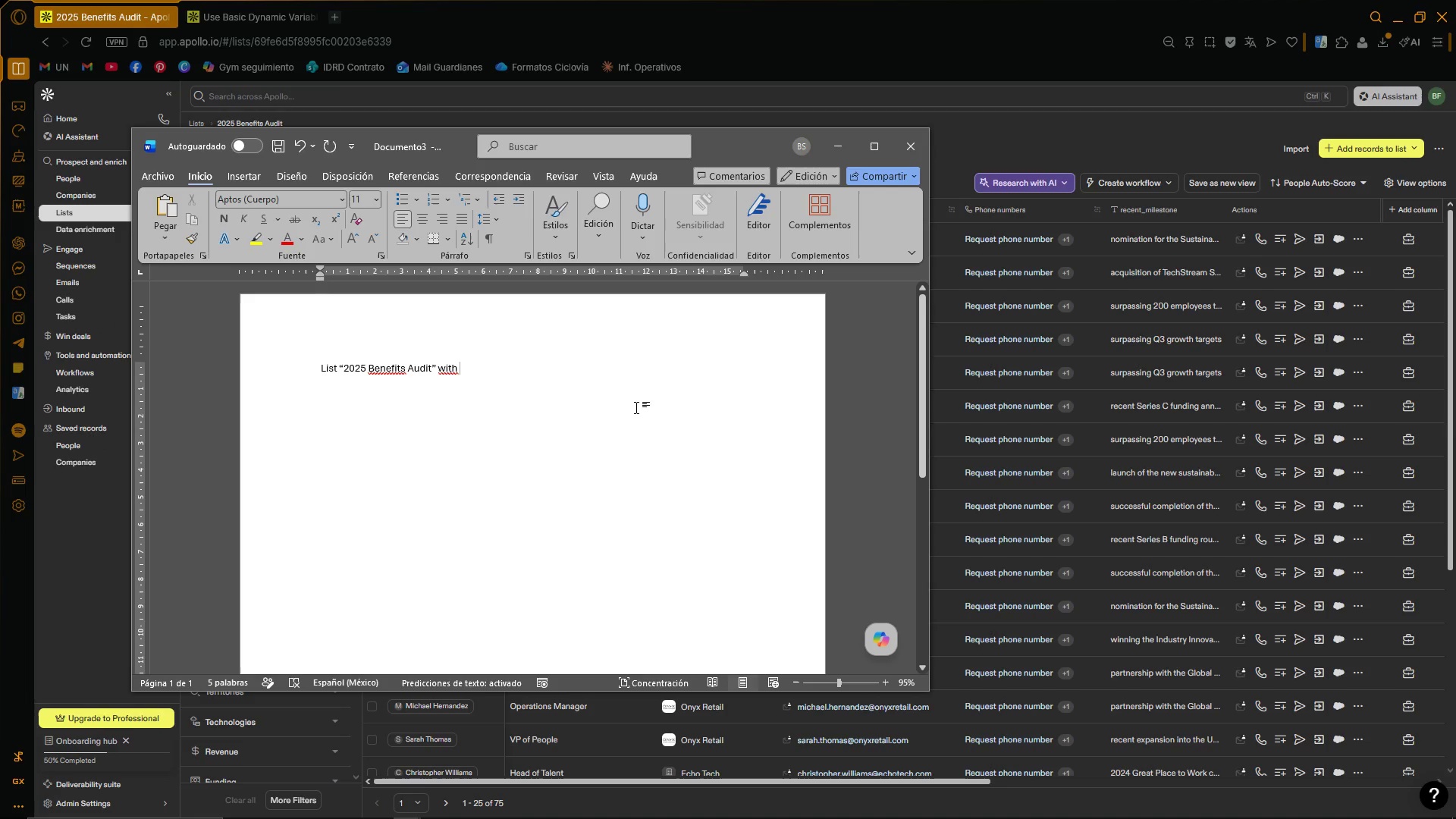 
left_click([523, 372])
 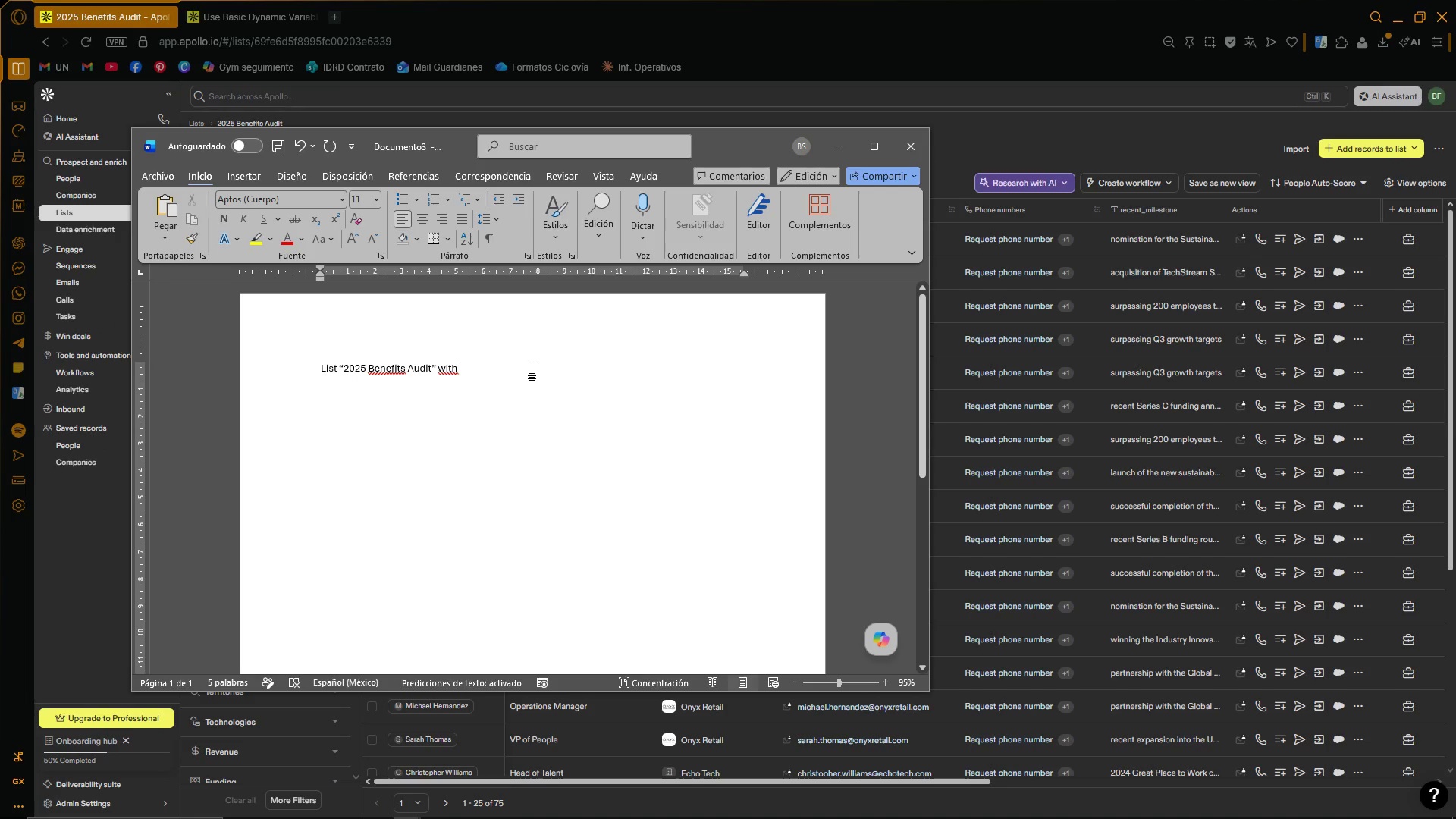 
type(@RECENT m)
key(Backspace)
key(Backspace)
type(_milestone@ COlumn)
 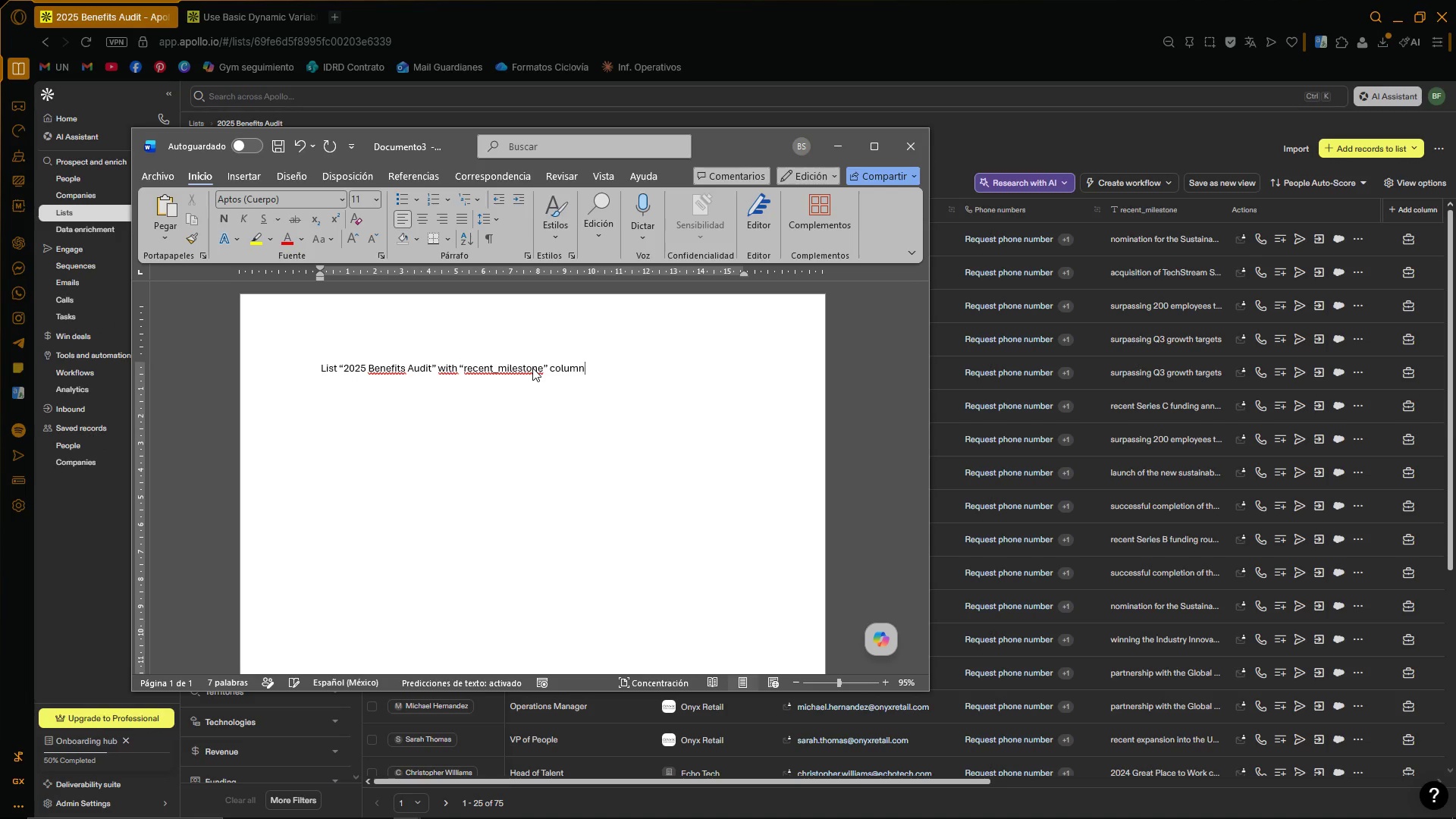 
key(Enter)
 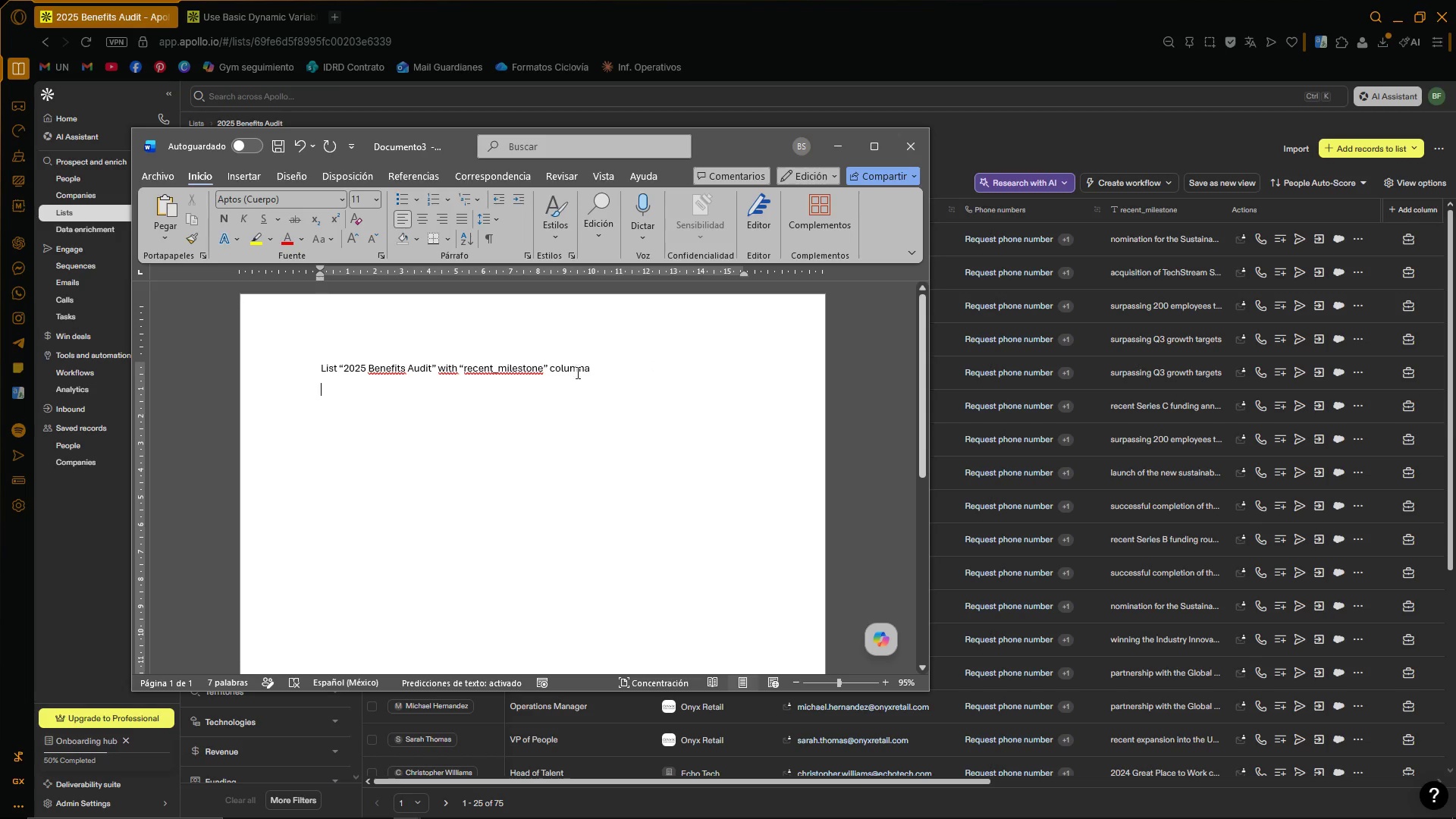 
double_click([574, 372])
 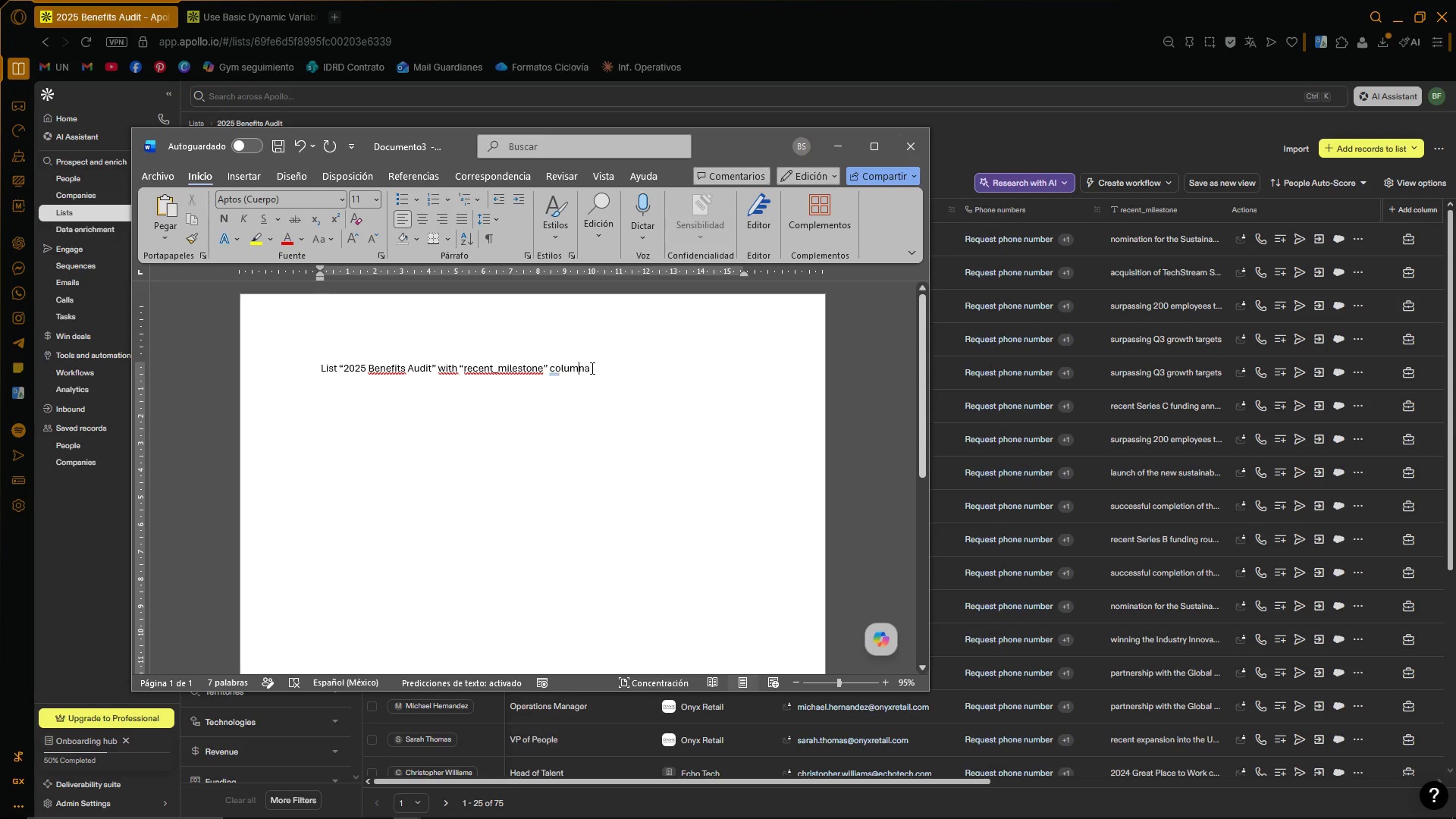 
triple_click([611, 375])
 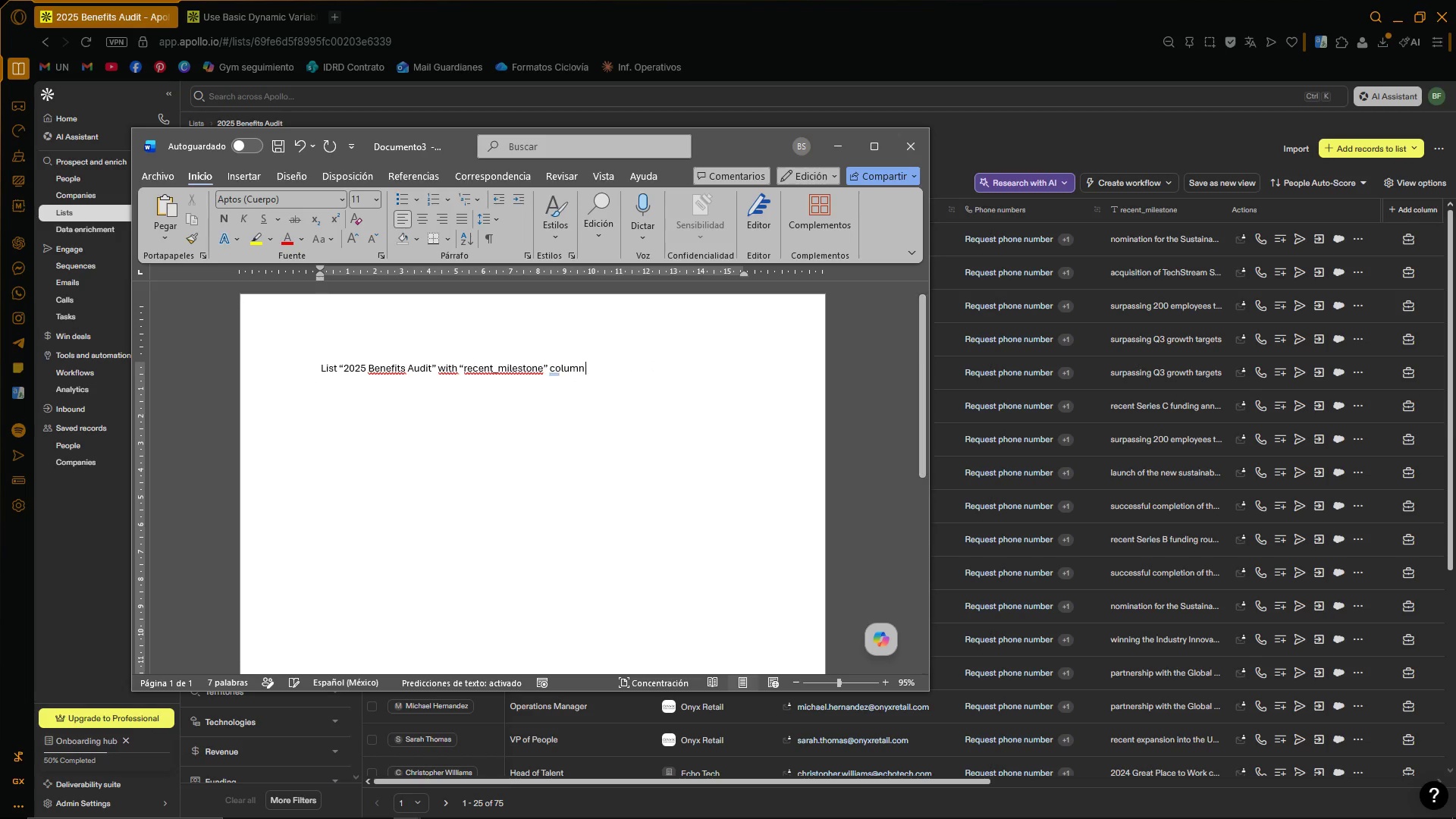 
key(Backspace)
 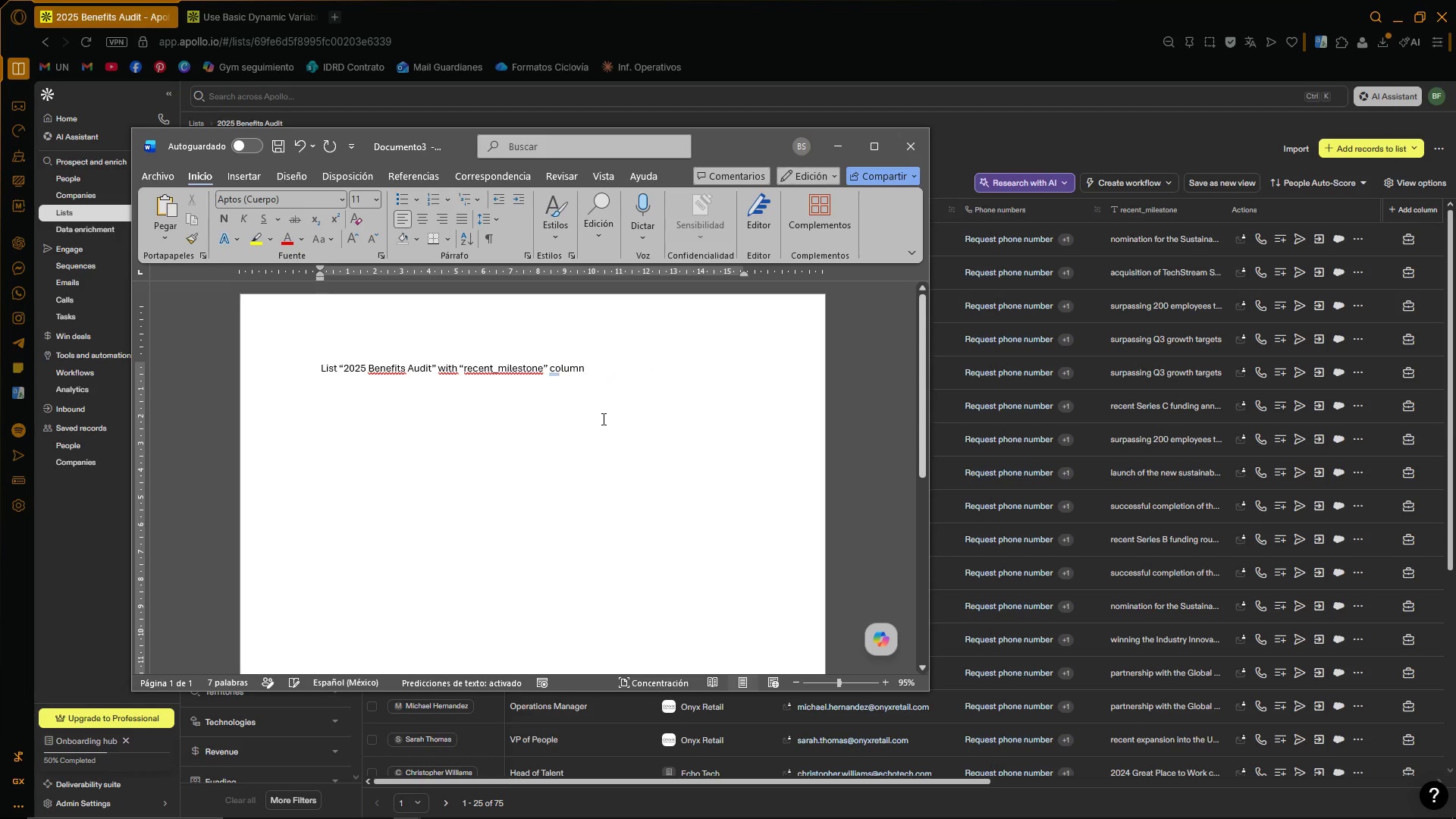 
key(Enter)
 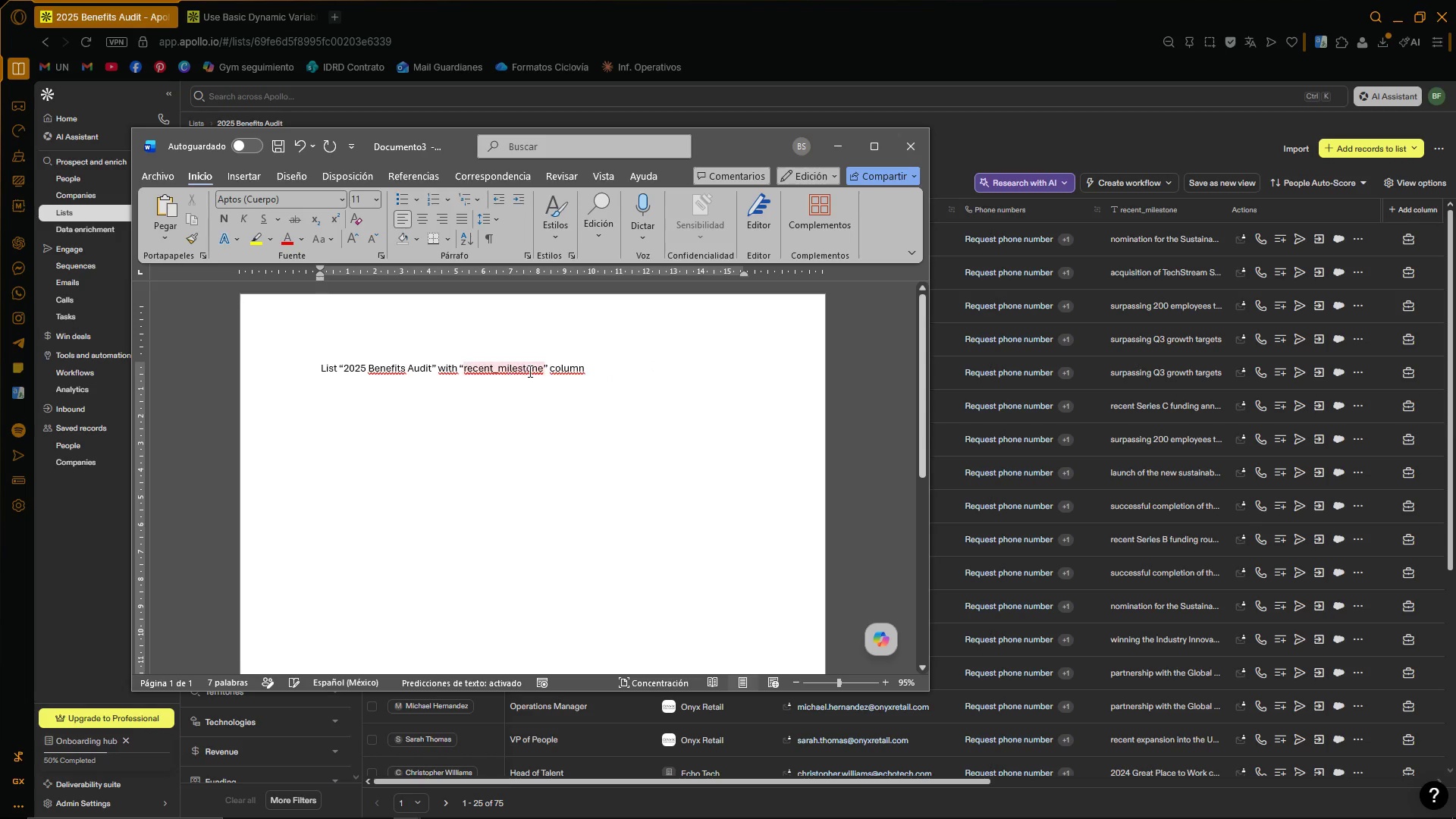 
double_click([529, 370])
 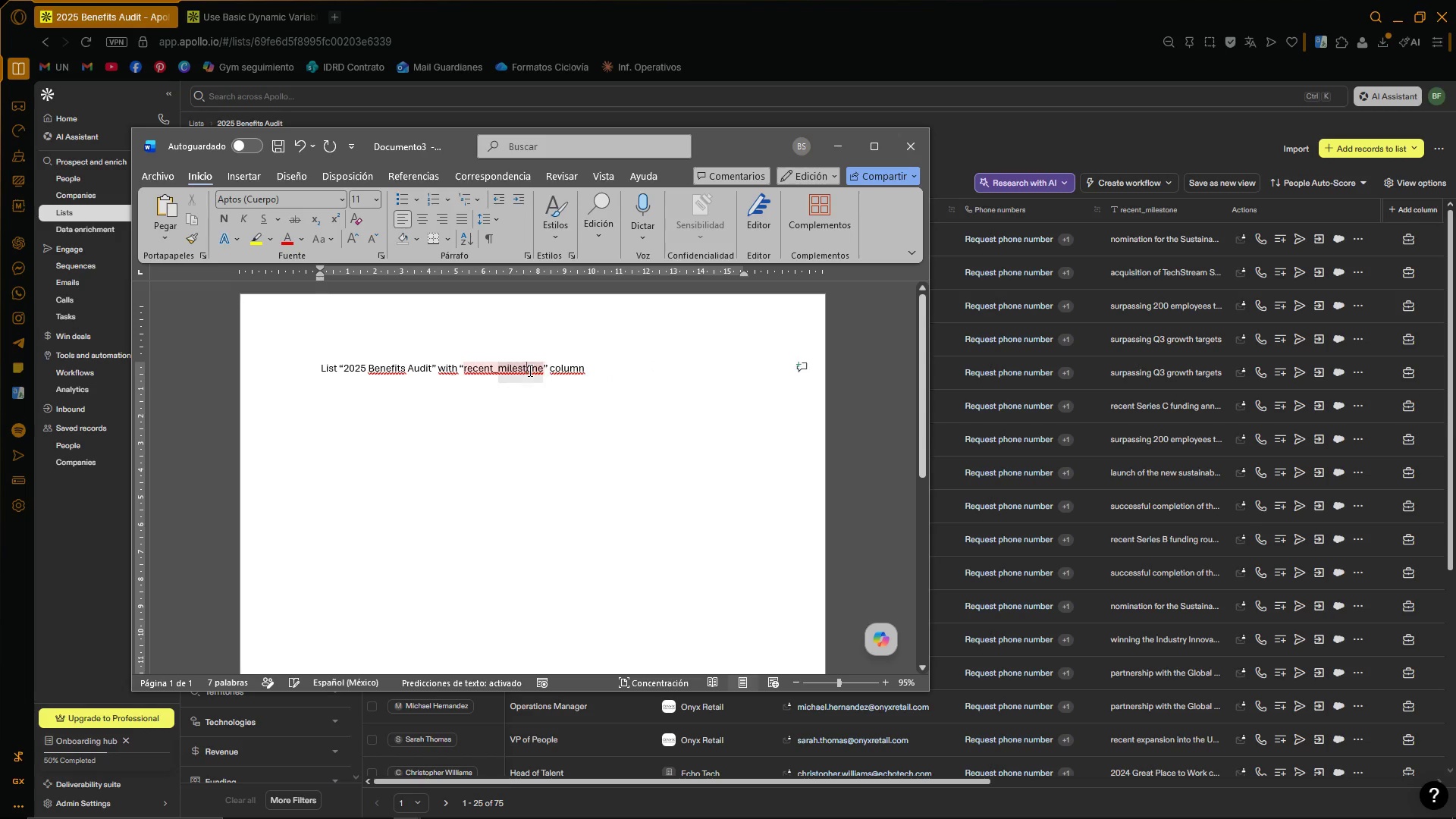 
triple_click([529, 370])
 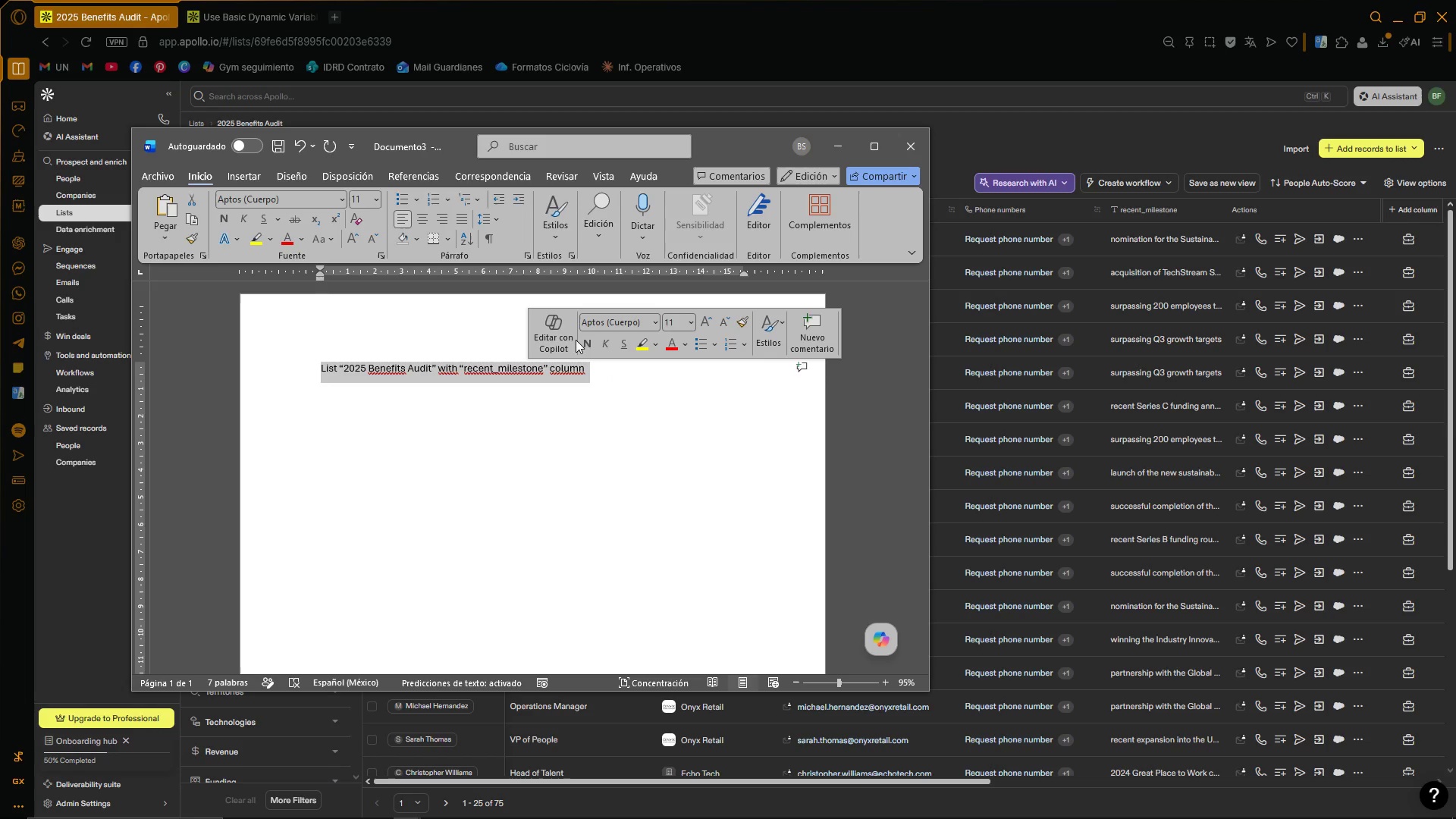 
double_click([620, 424])
 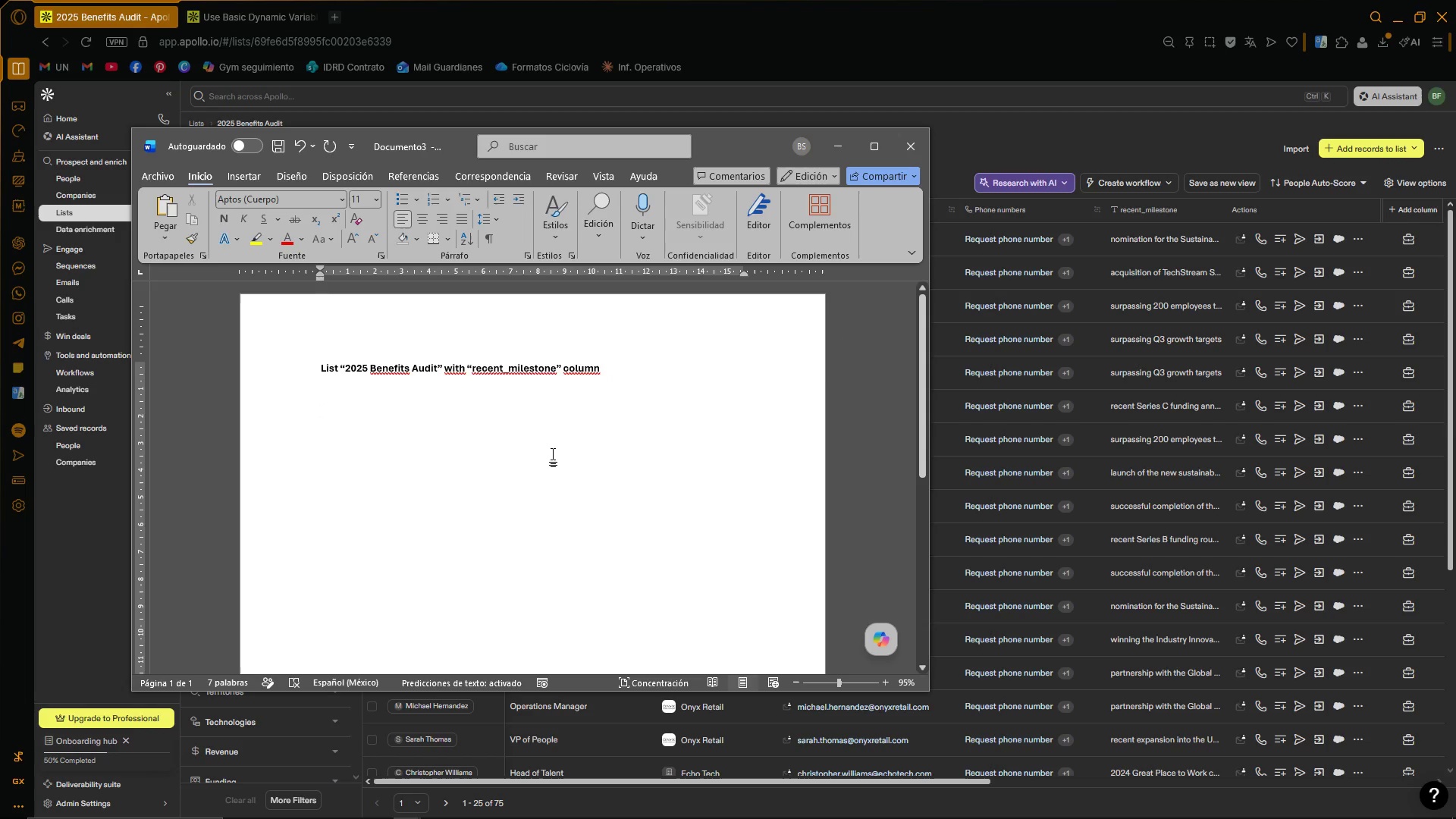 
key(Backspace)
 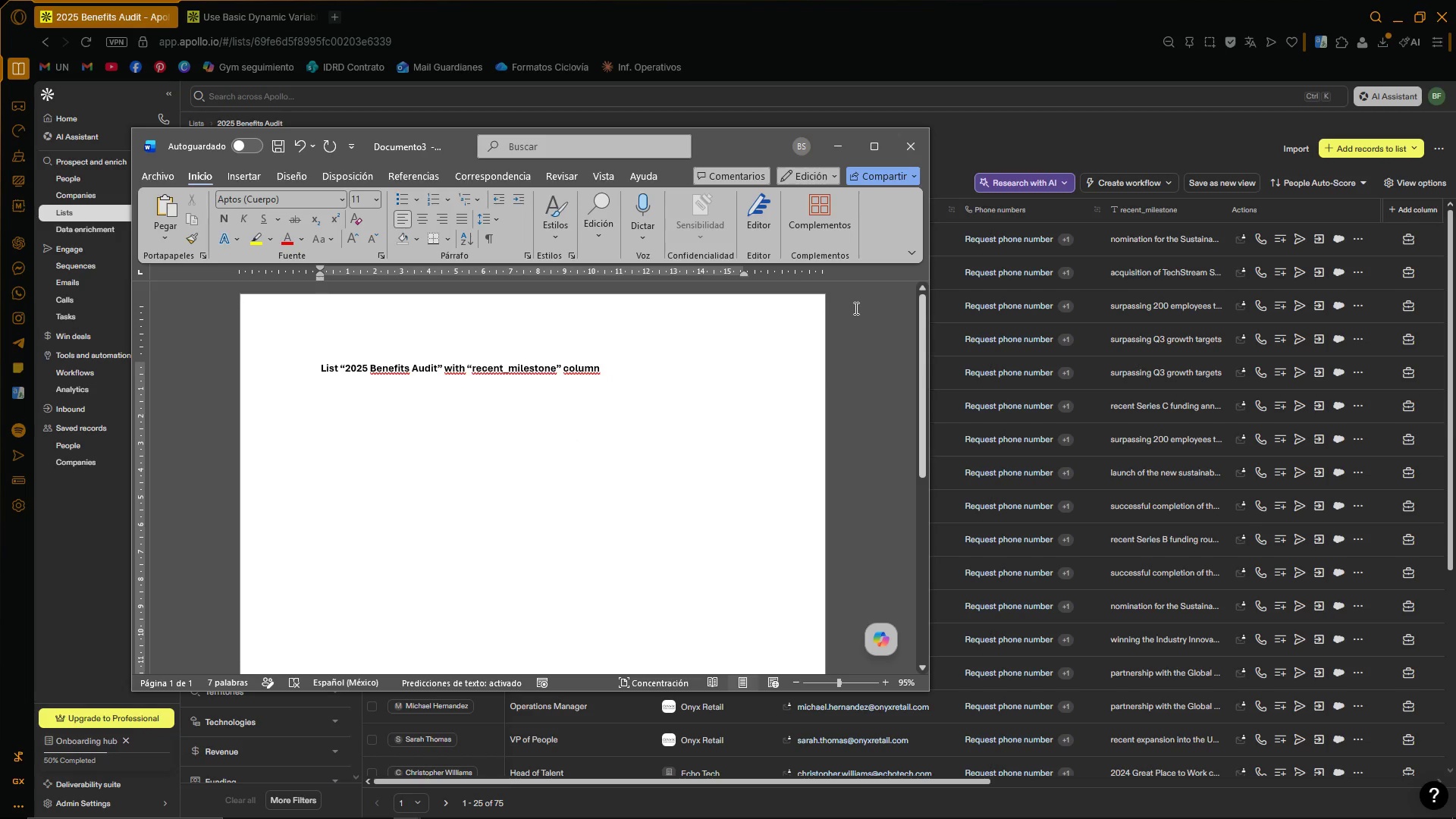 
left_click([843, 144])
 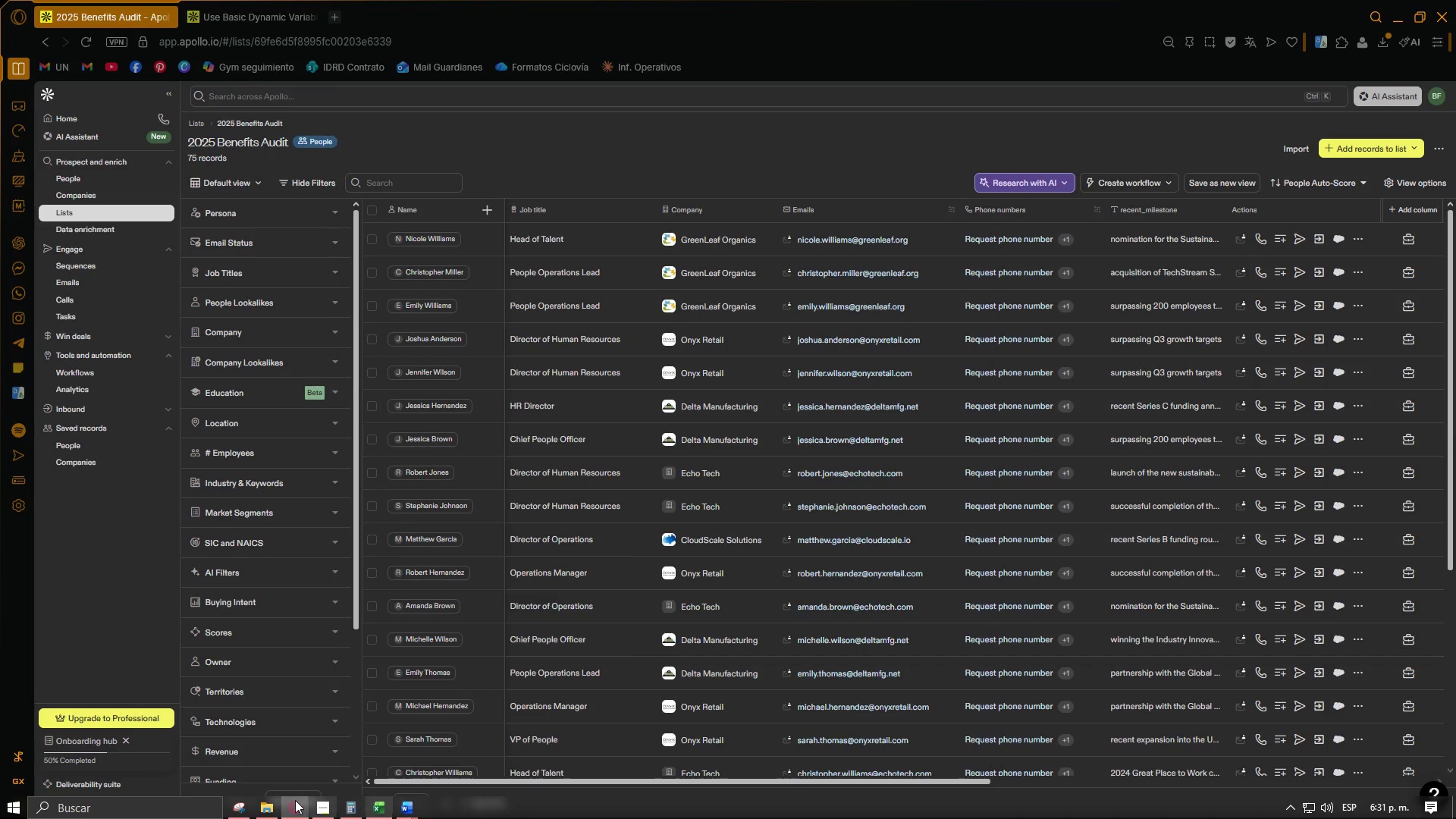 
key(Control+ControlLeft)
 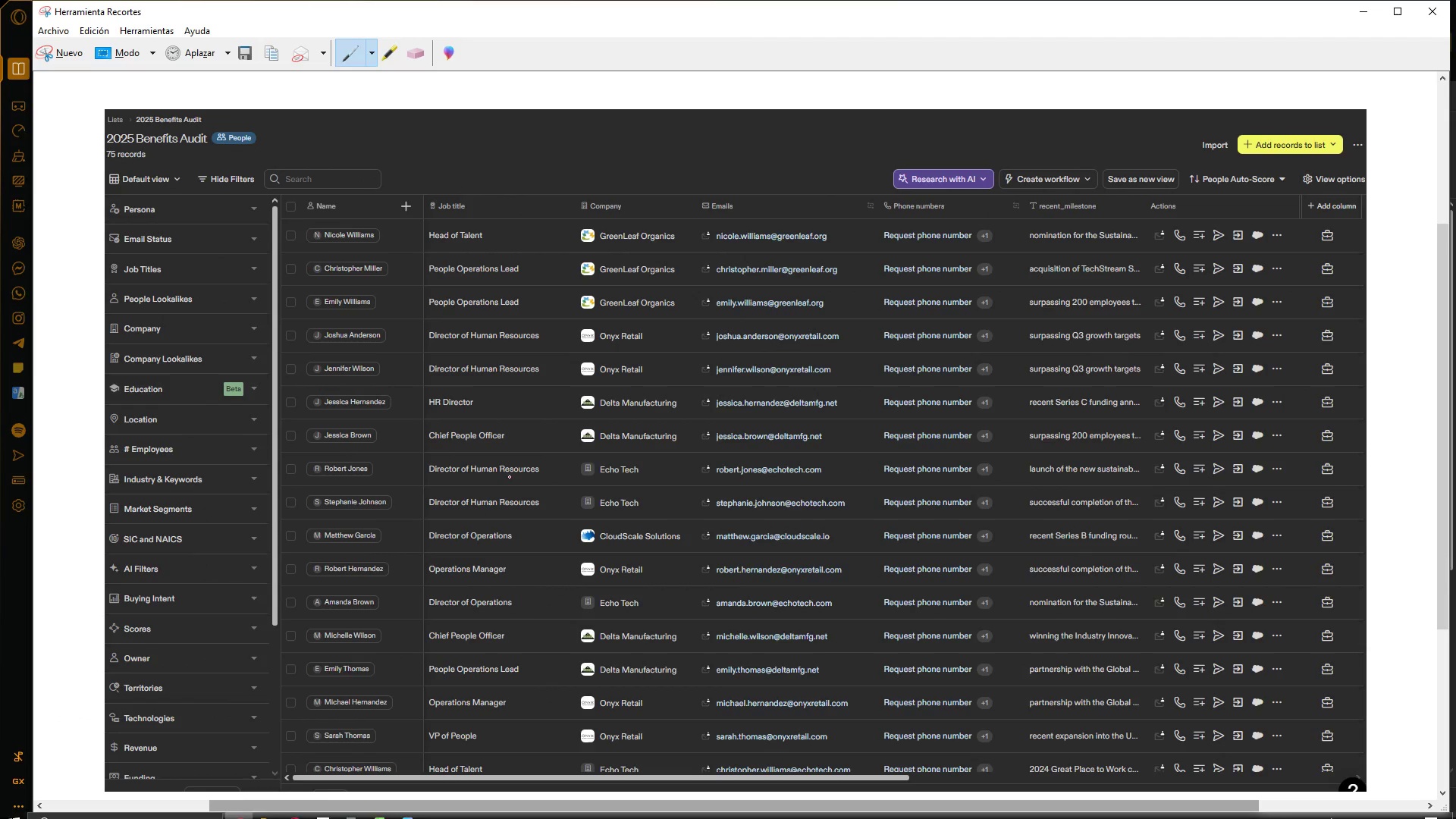 
key(Control+C)
 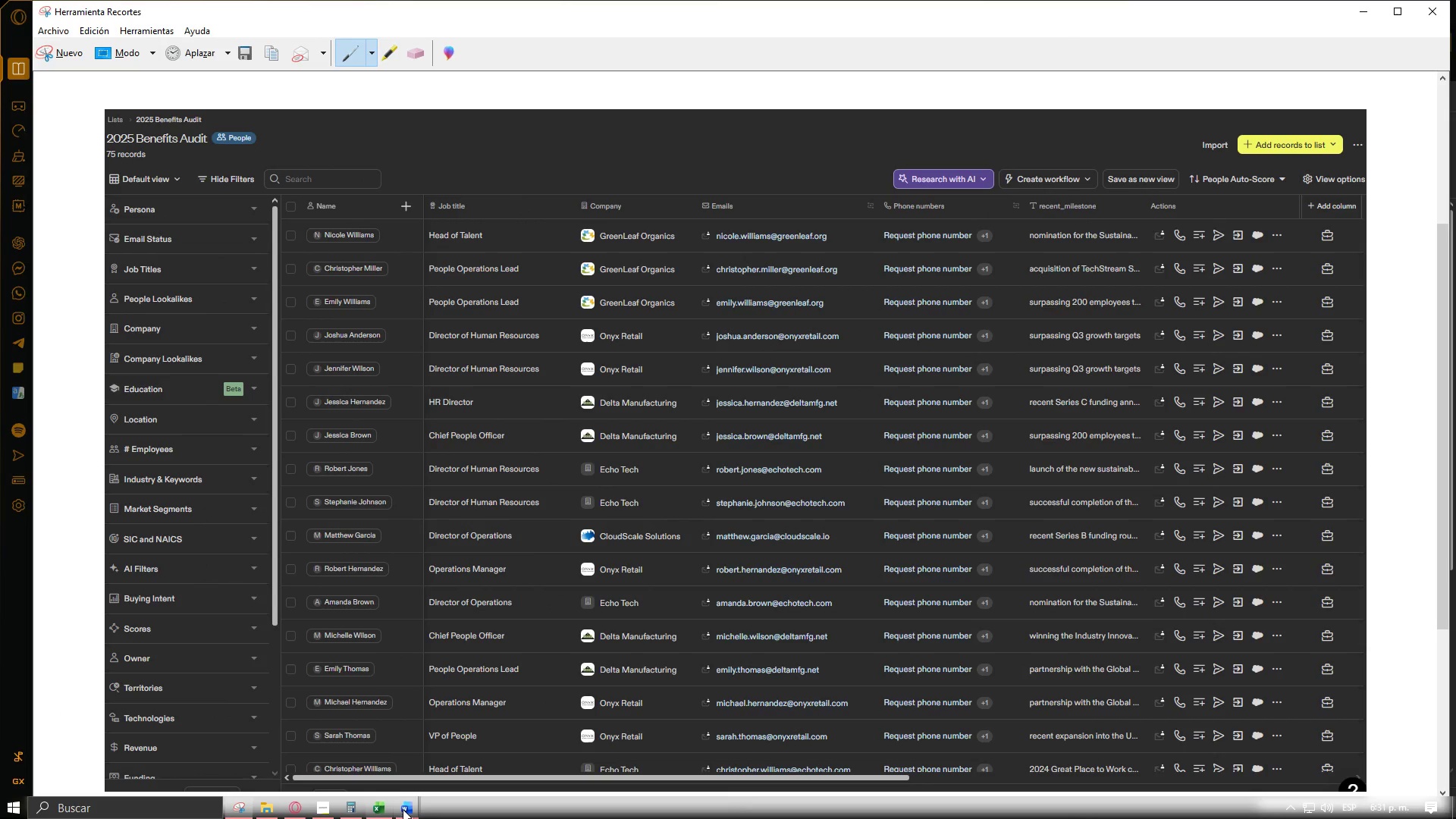 
left_click([410, 810])
 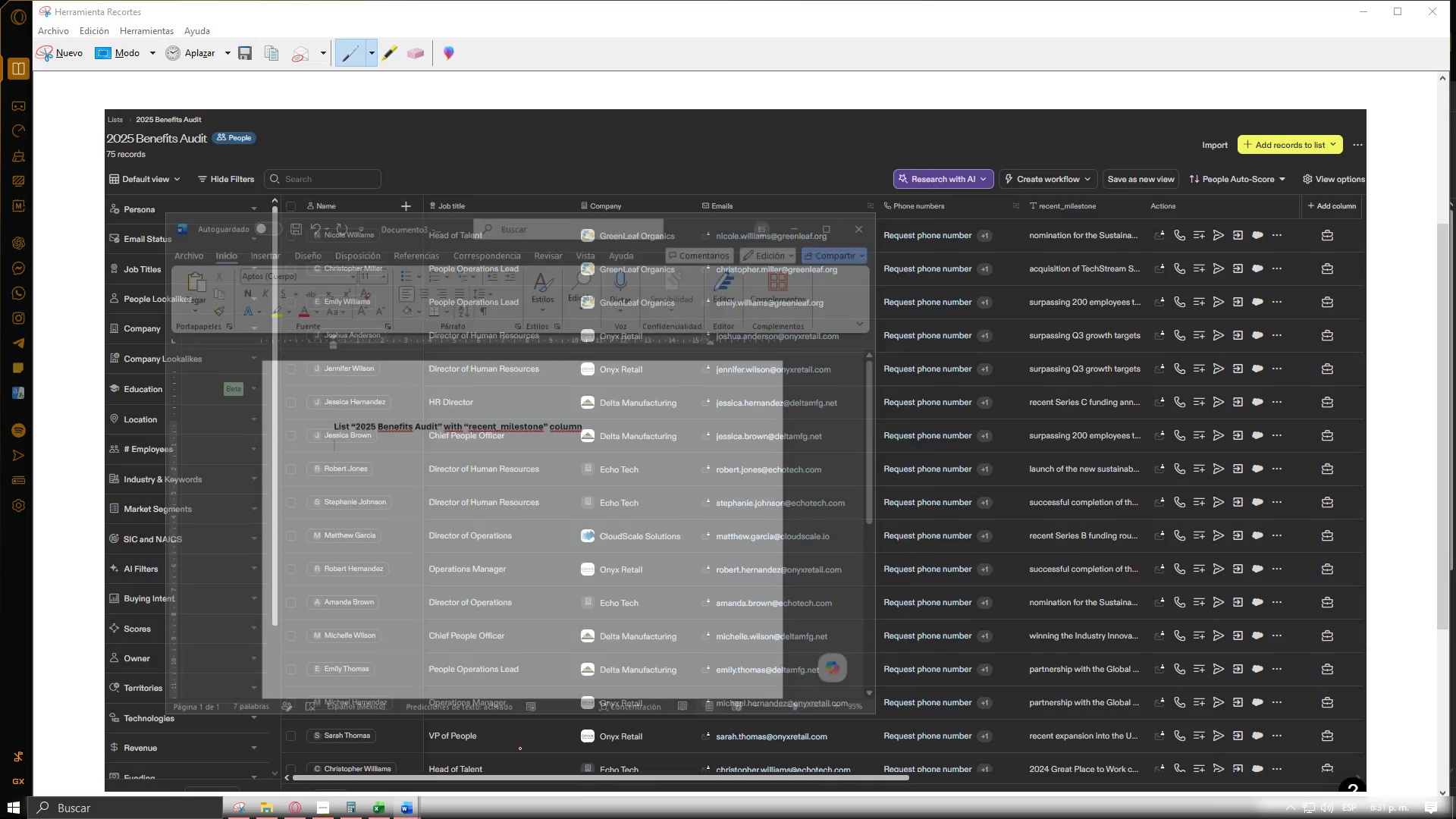 
key(Control+ControlLeft)
 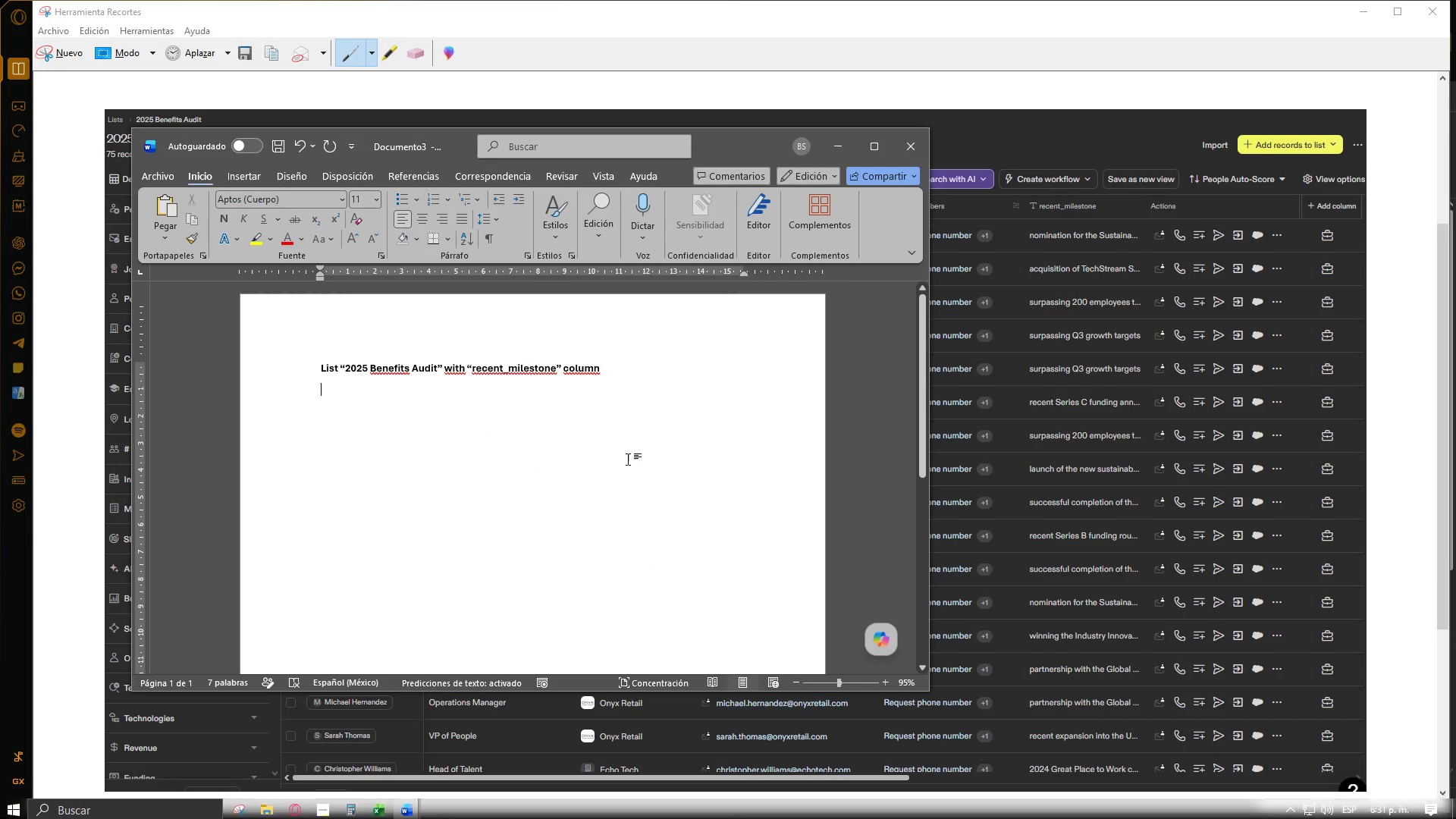 
key(Control+V)
 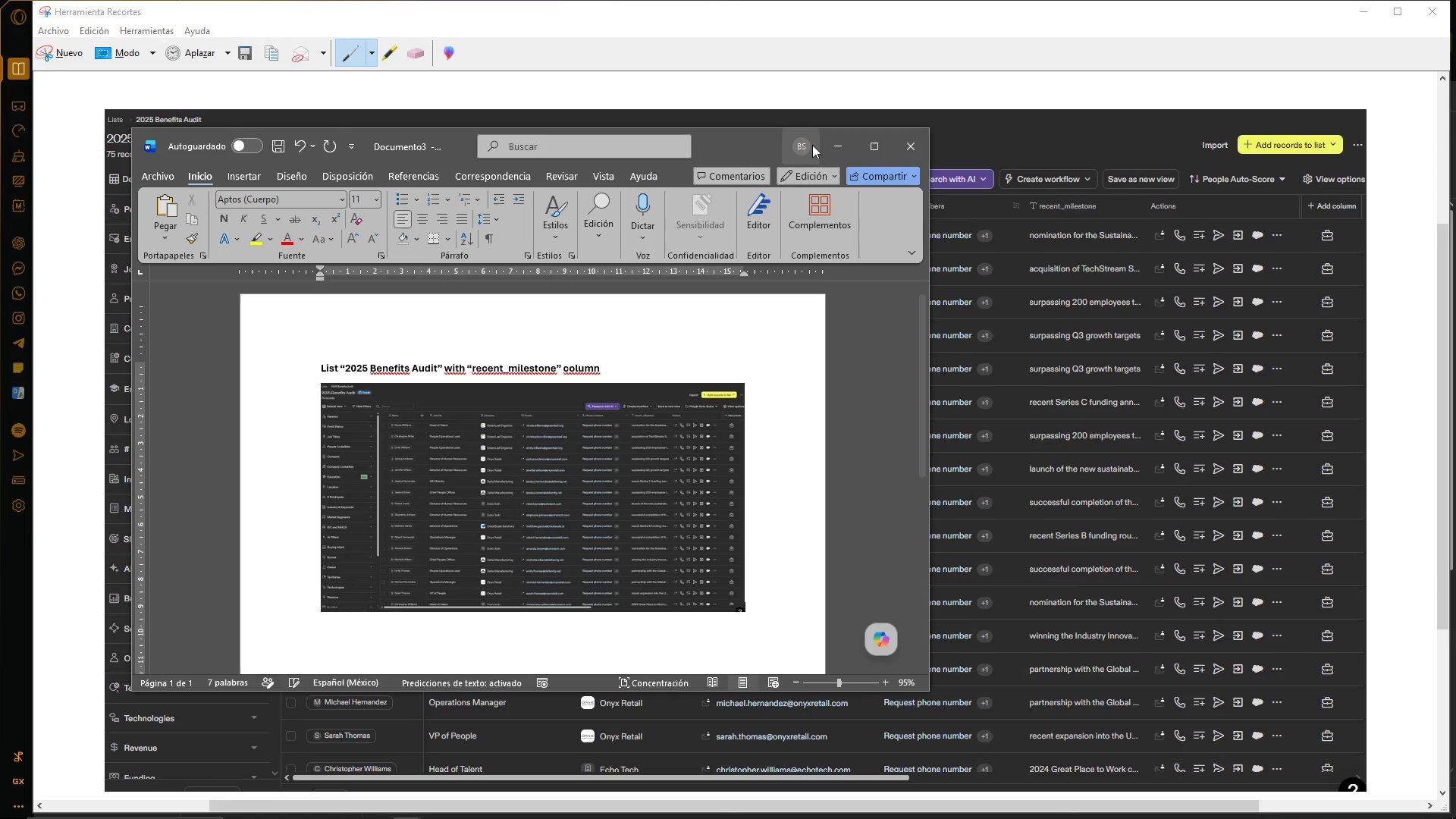 
left_click([835, 149])
 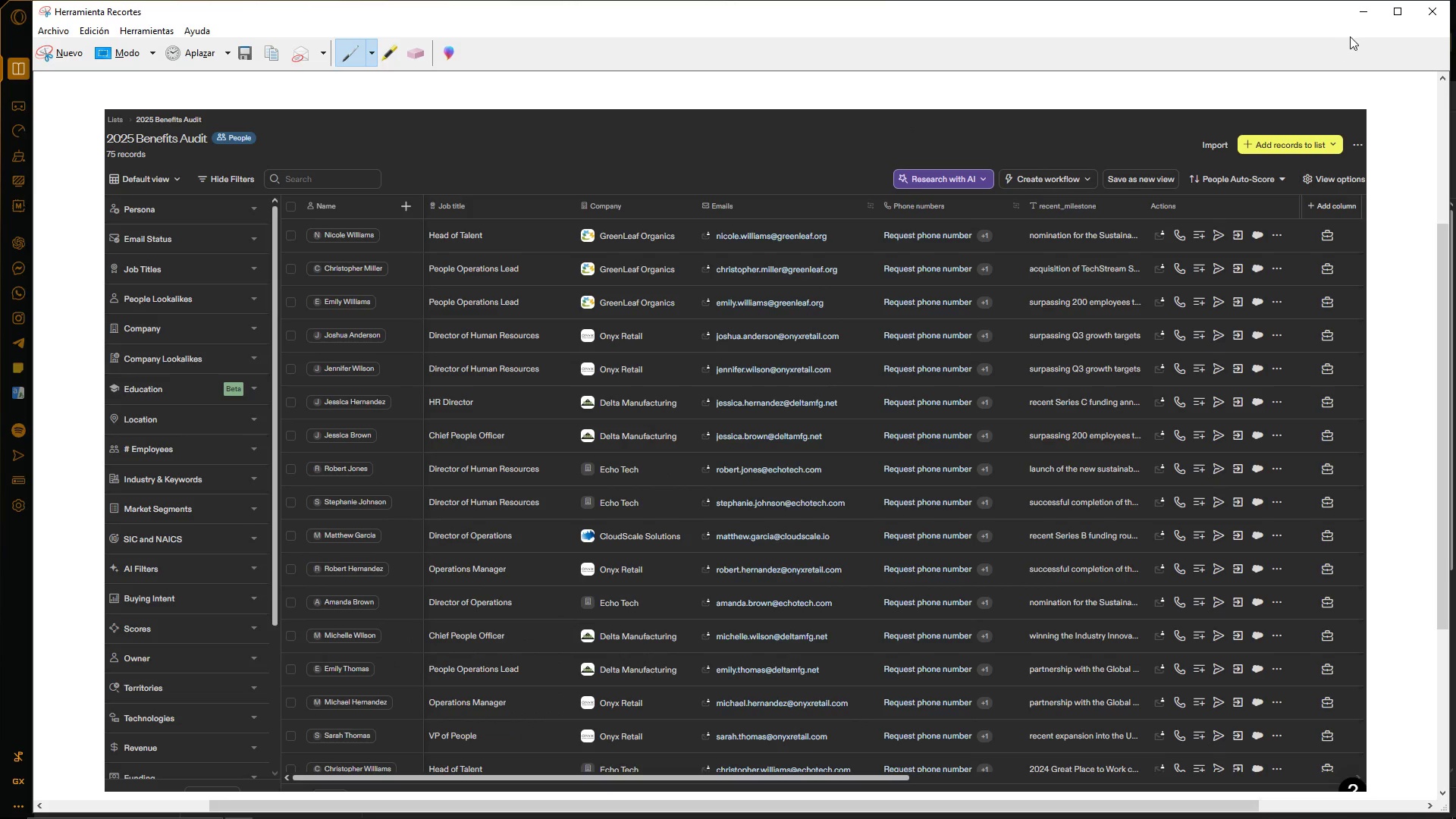 
left_click([1367, 11])
 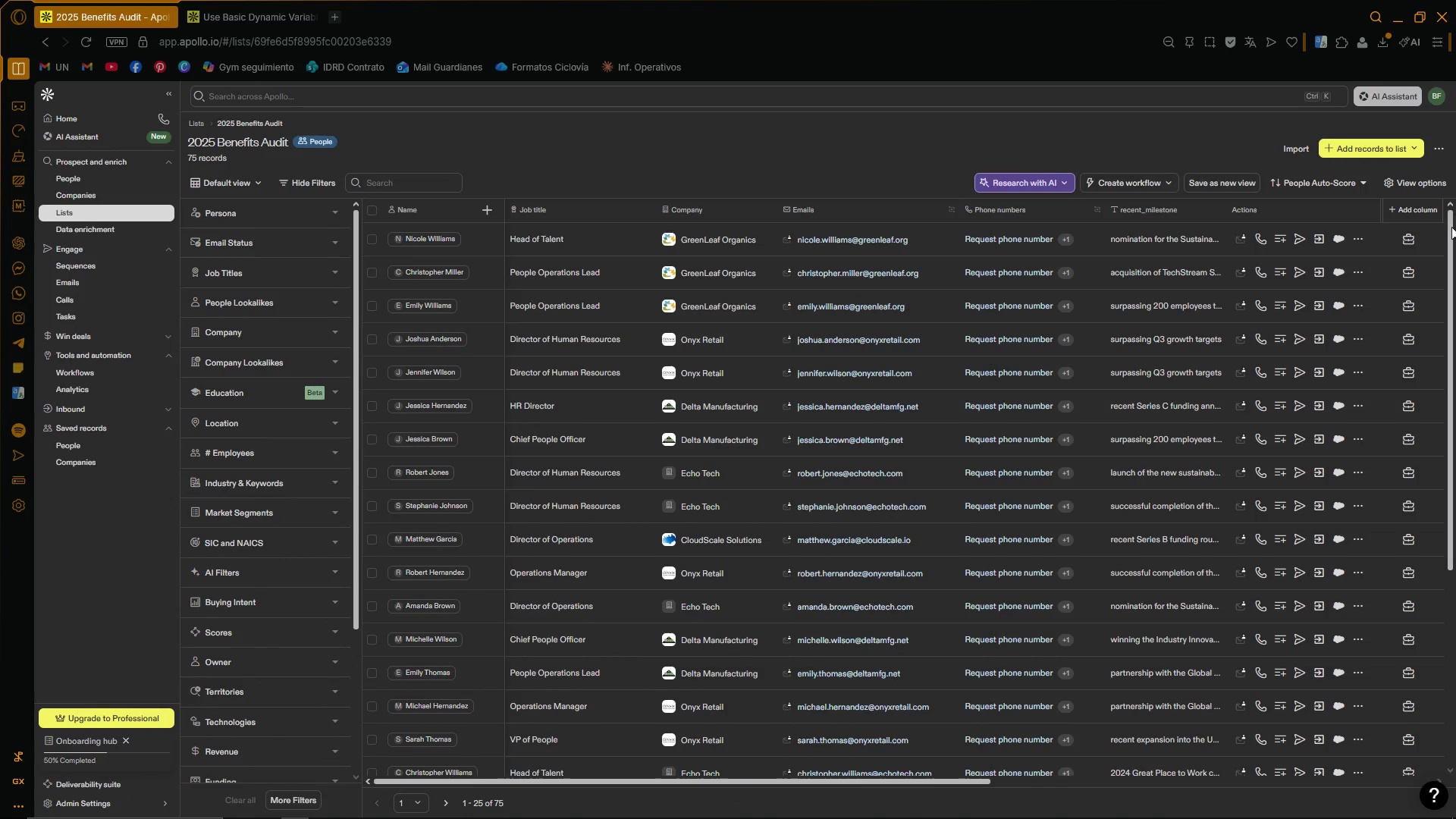 
left_click_drag(start_coordinate=[1449, 228], to_coordinate=[1455, 499])
 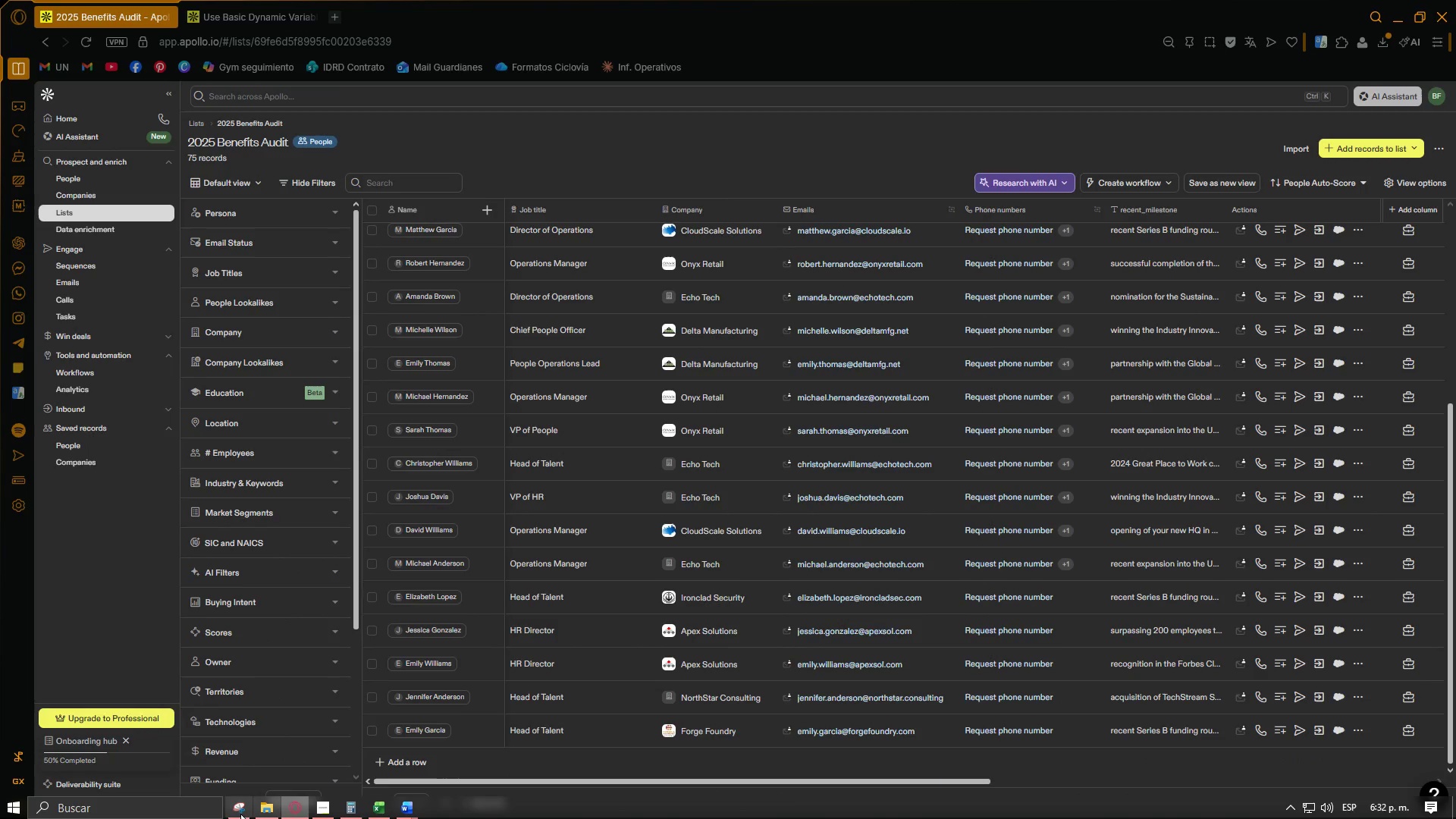 
left_click([240, 808])
 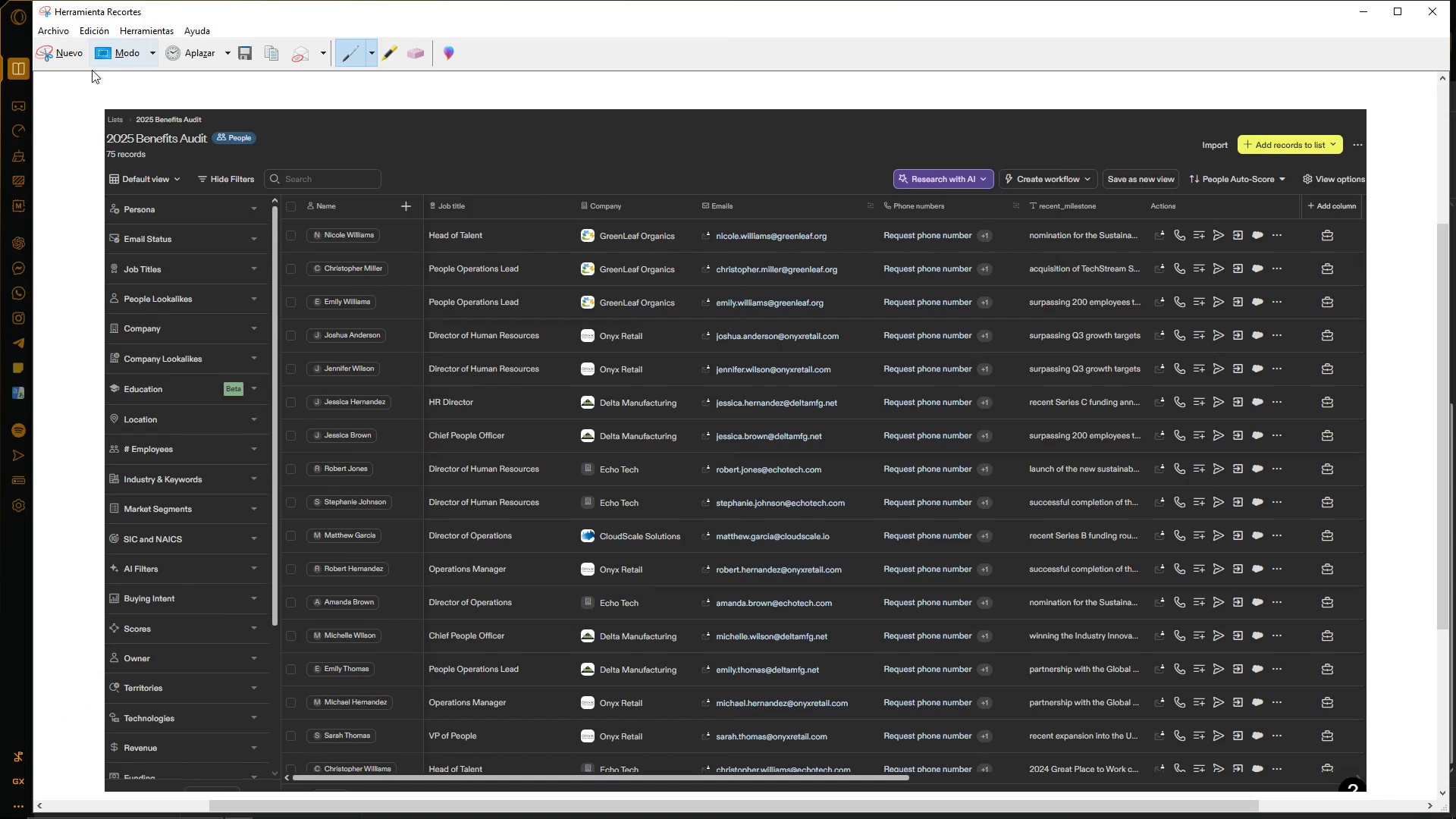 
left_click([69, 51])
 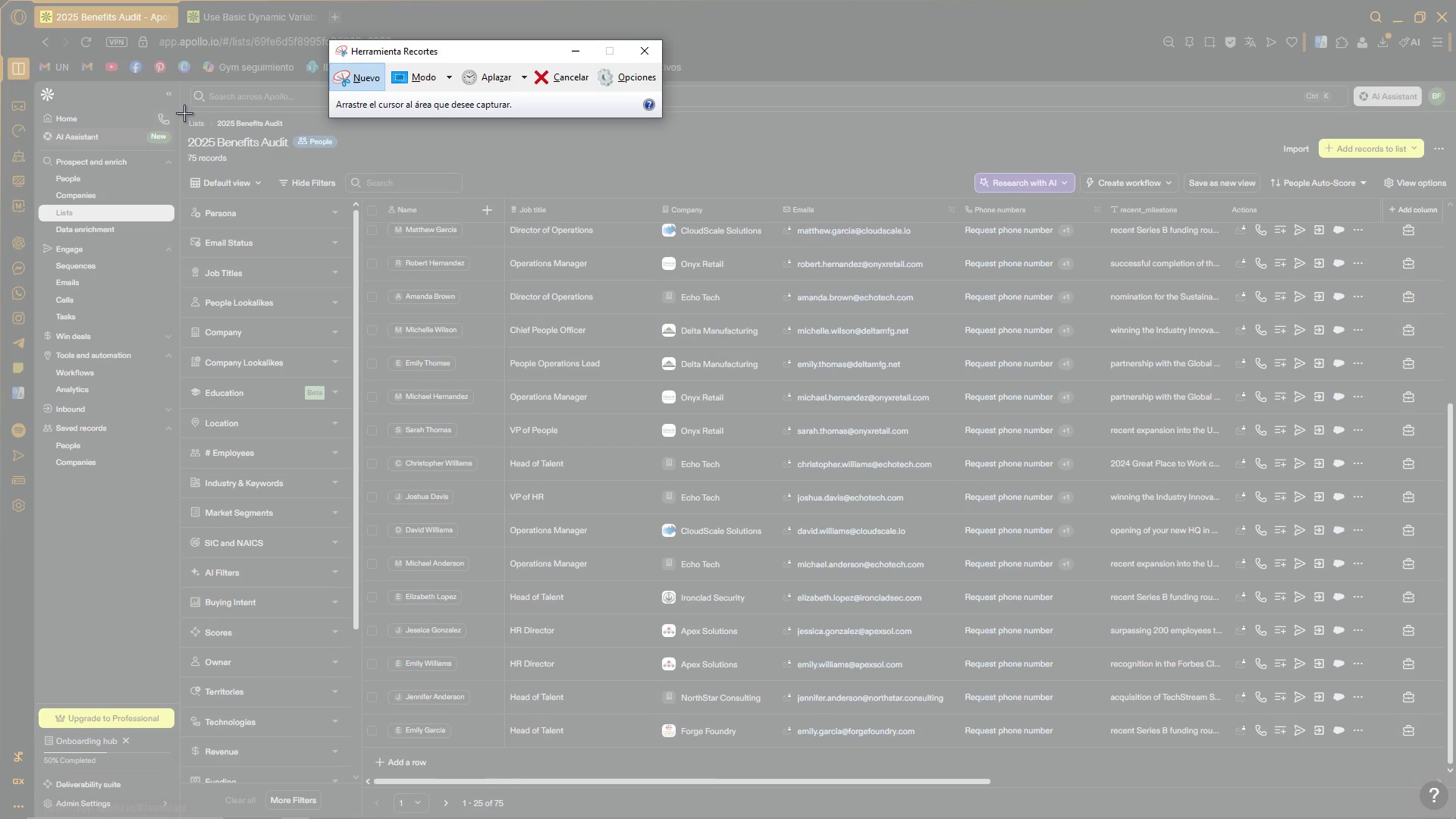 
left_click_drag(start_coordinate=[184, 115], to_coordinate=[1448, 789])
 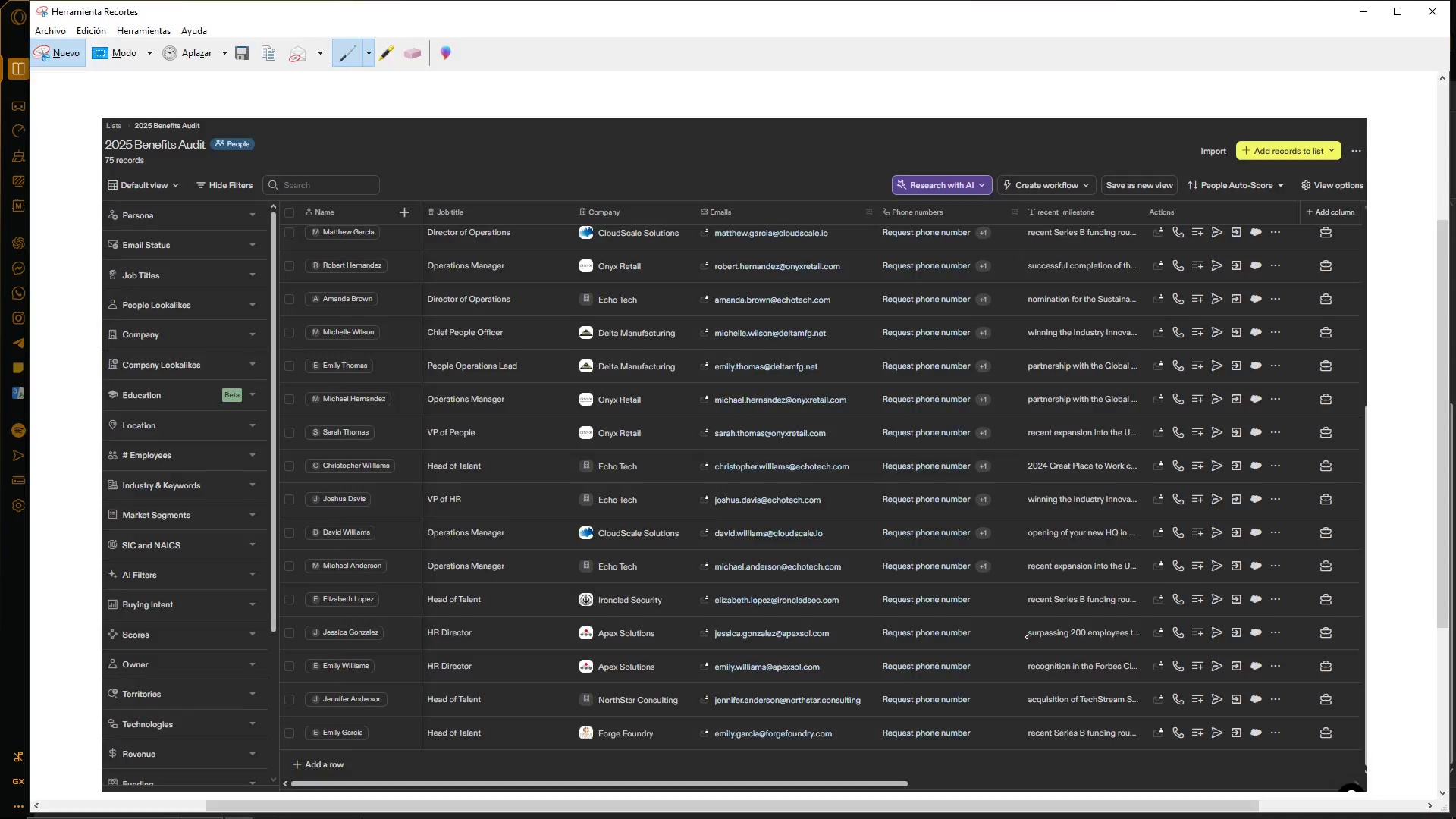 
key(Control+ControlLeft)
 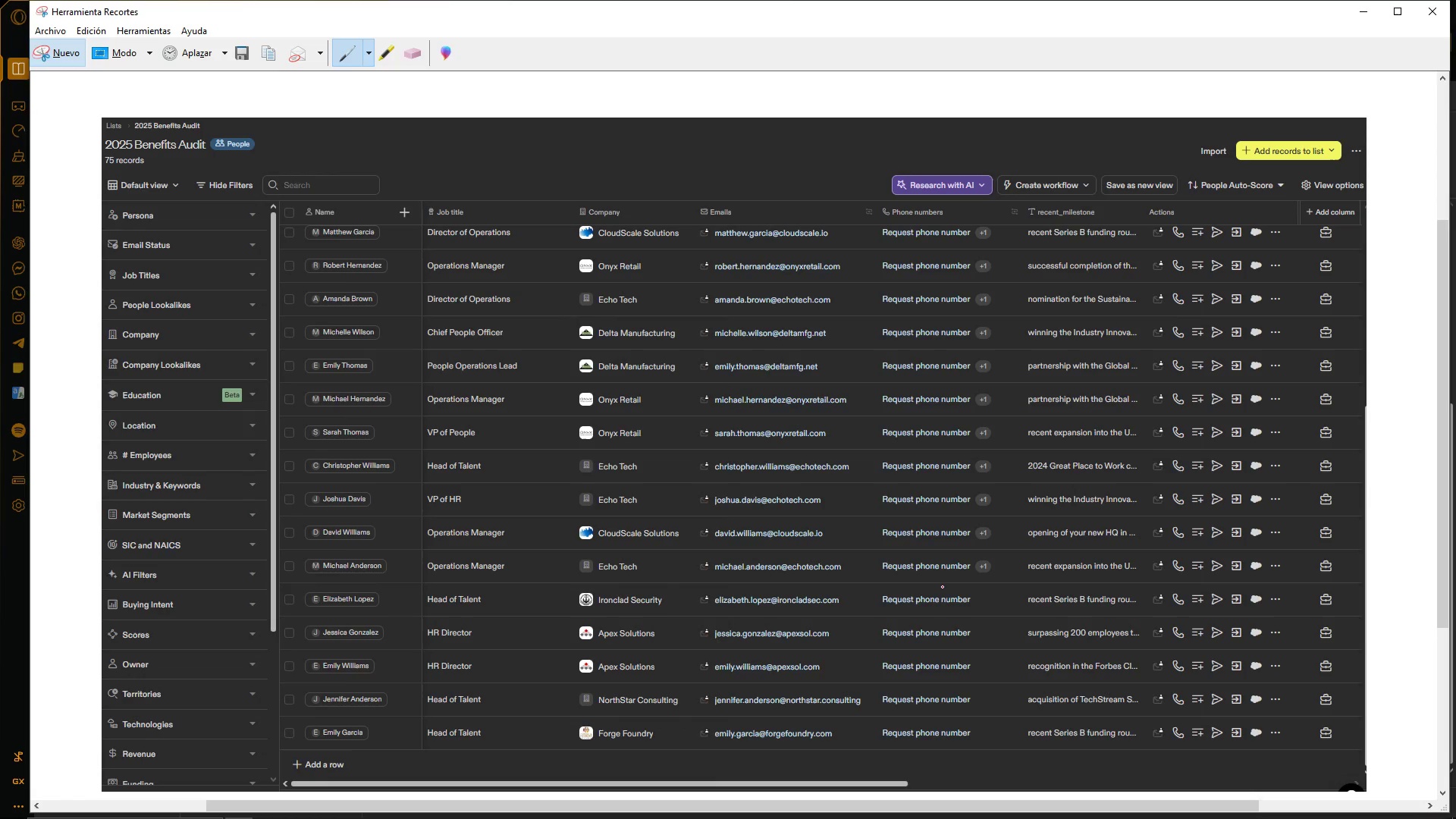 
key(Control+C)
 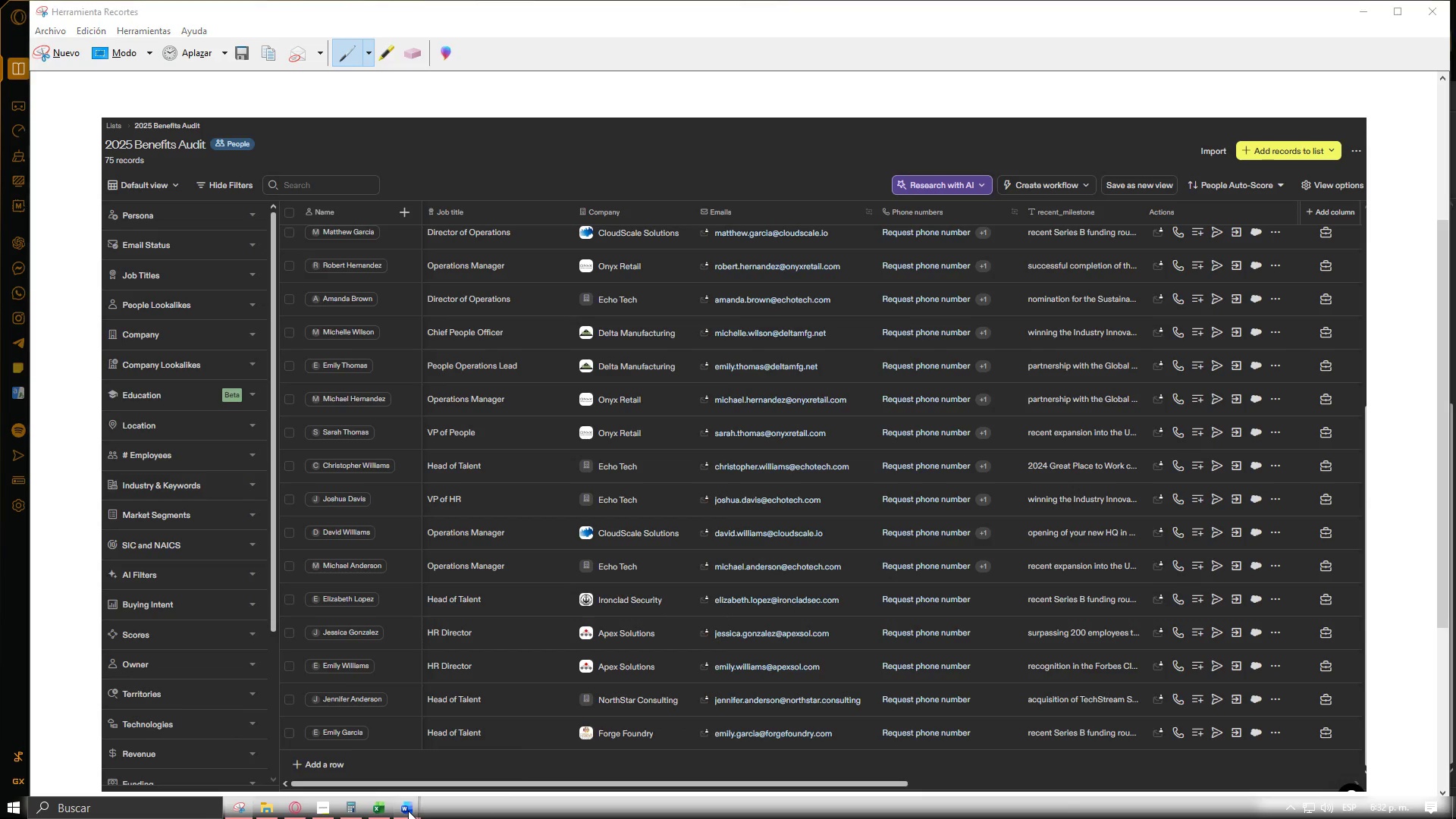 
double_click([554, 754])
 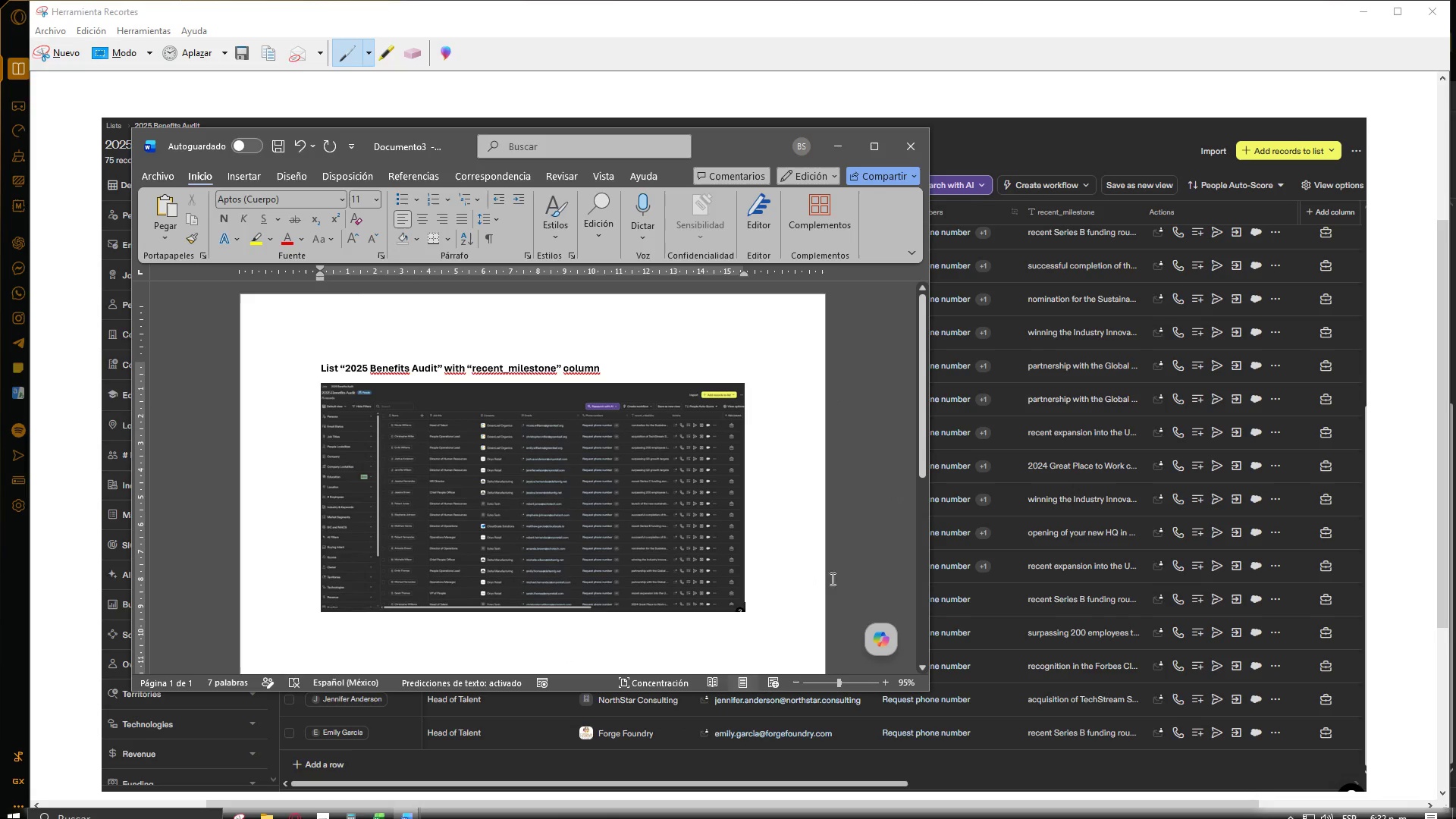 
left_click([789, 605])
 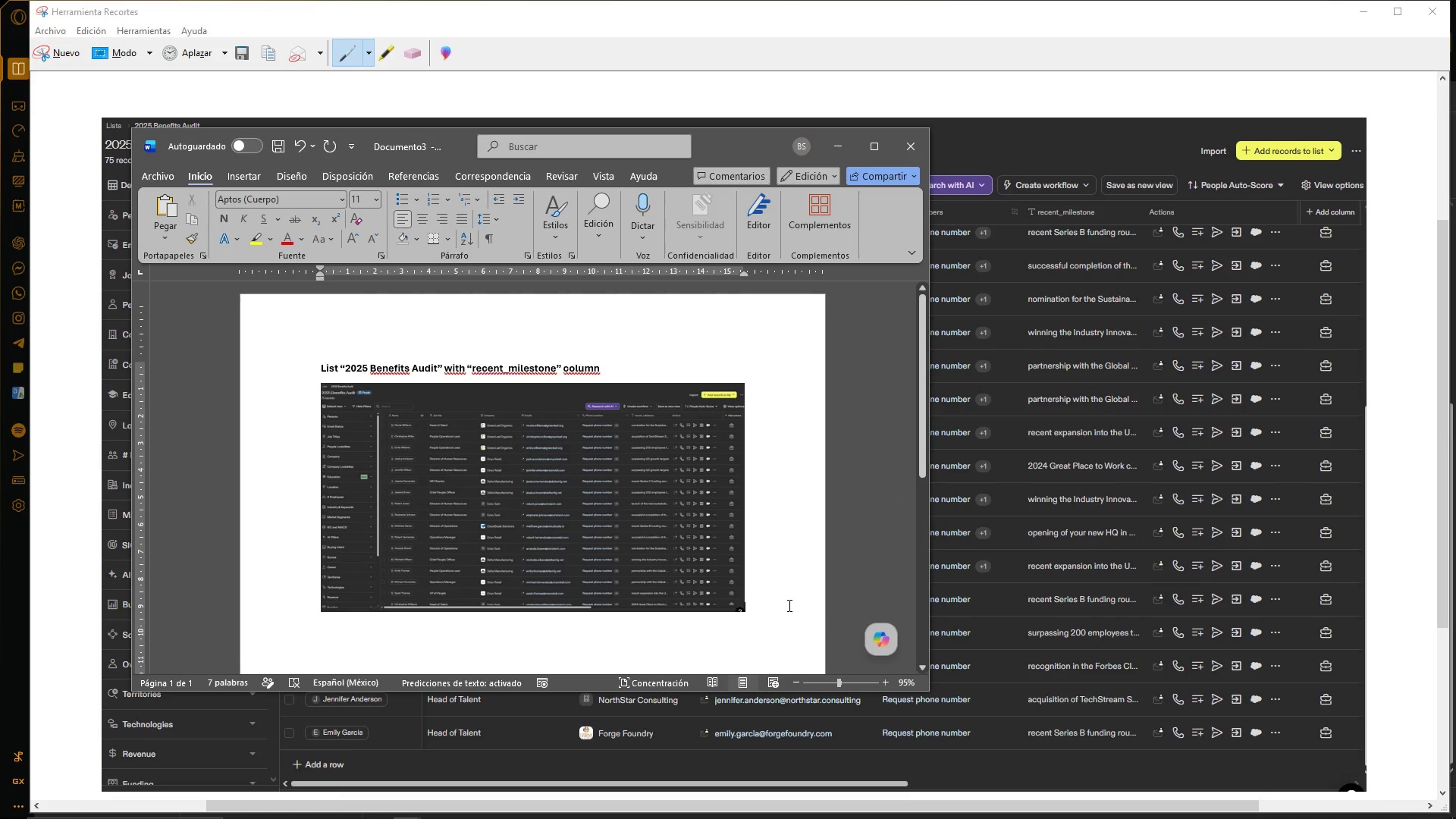 
key(Control+ControlLeft)
 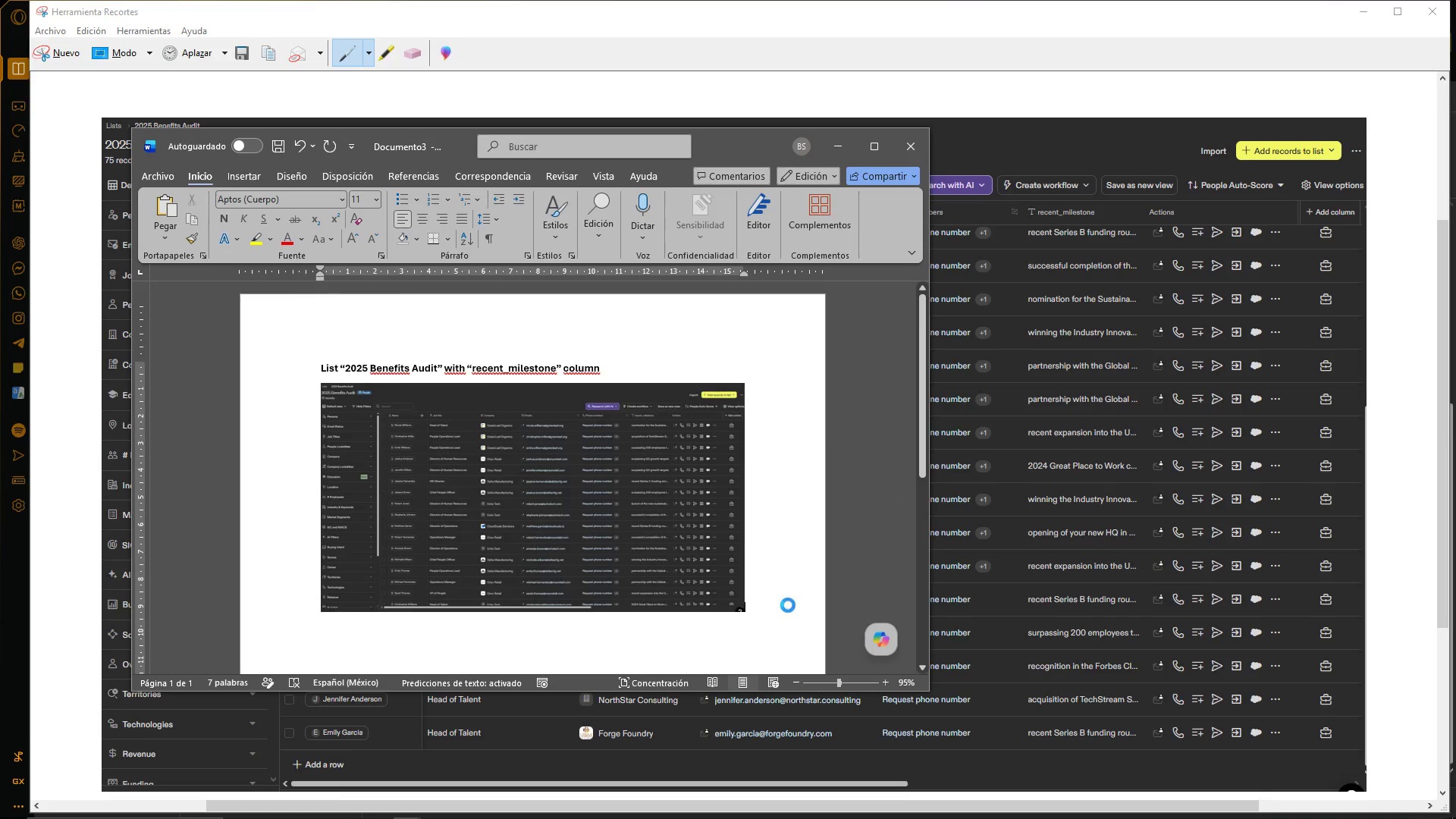 
key(Control+V)
 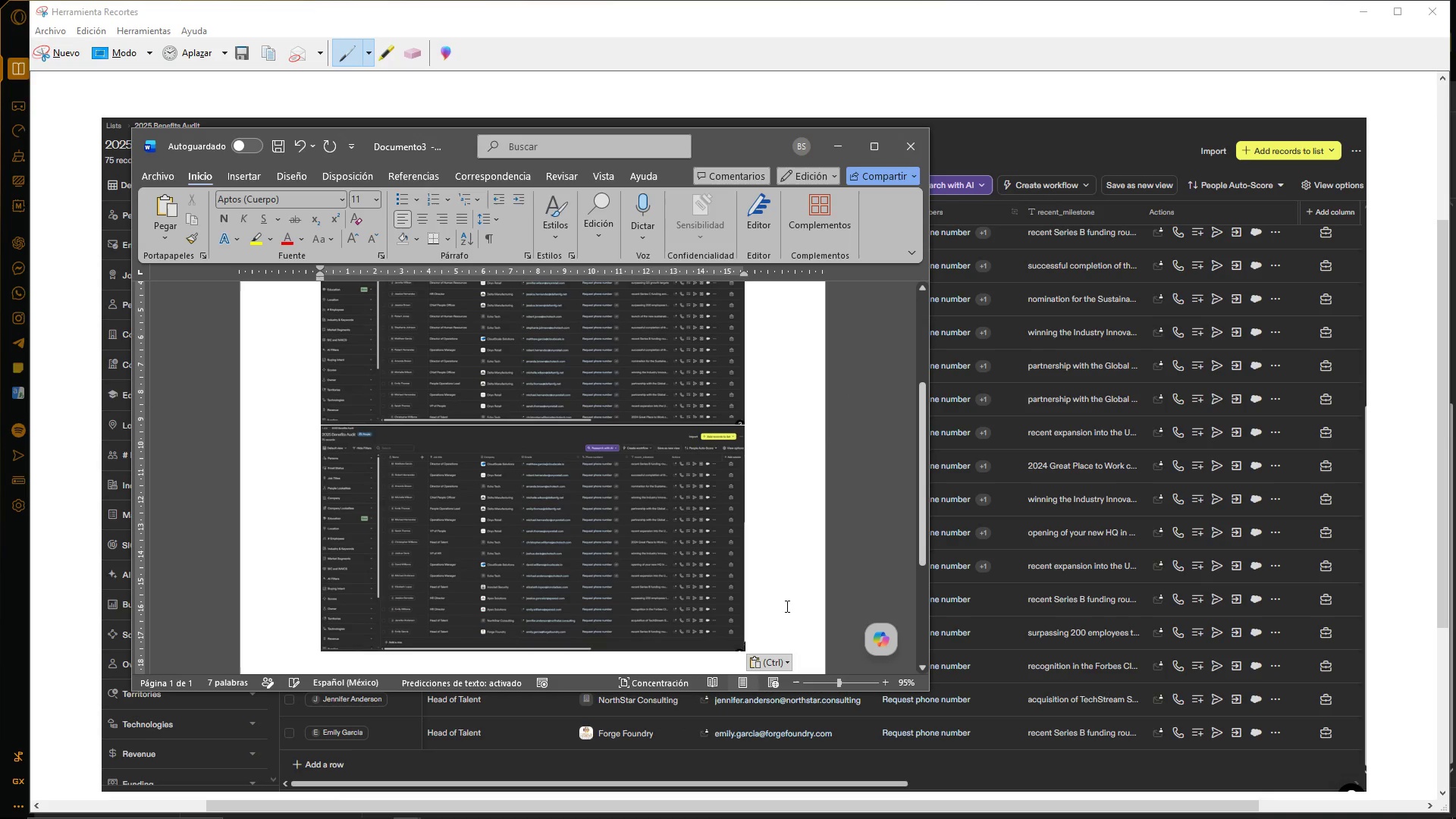 
key(Enter)
 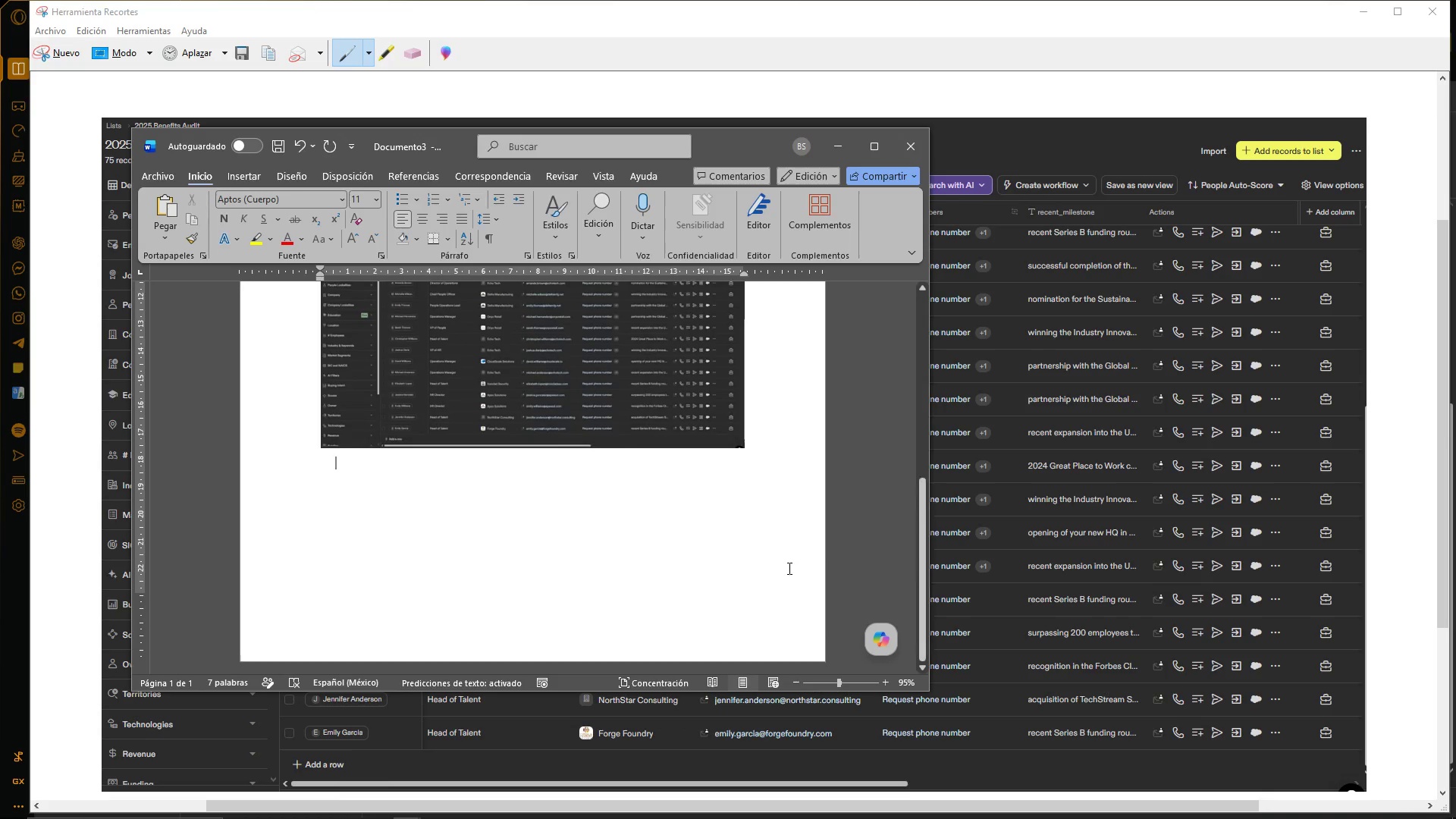 
key(Enter)
 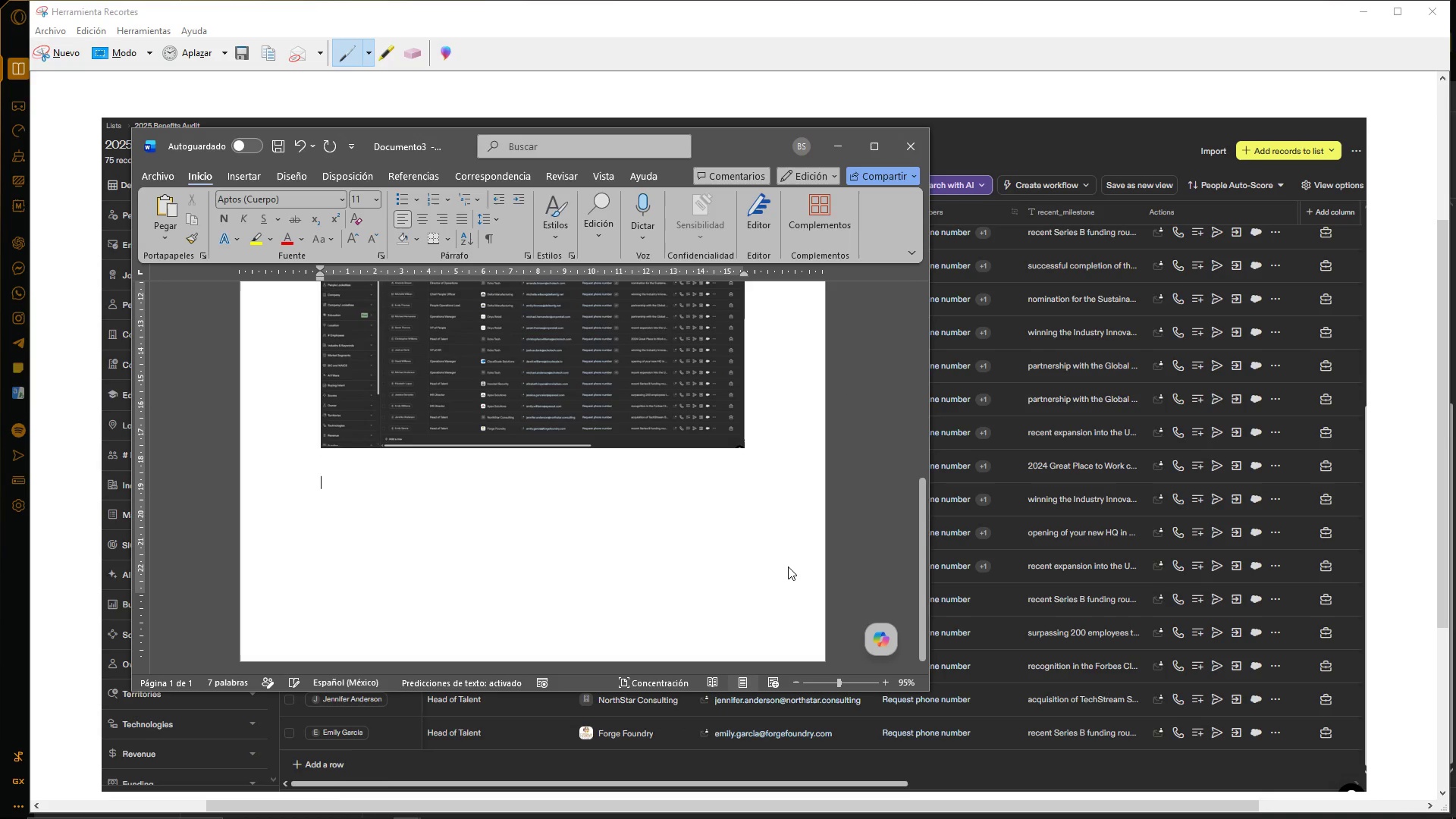 
key(Enter)
 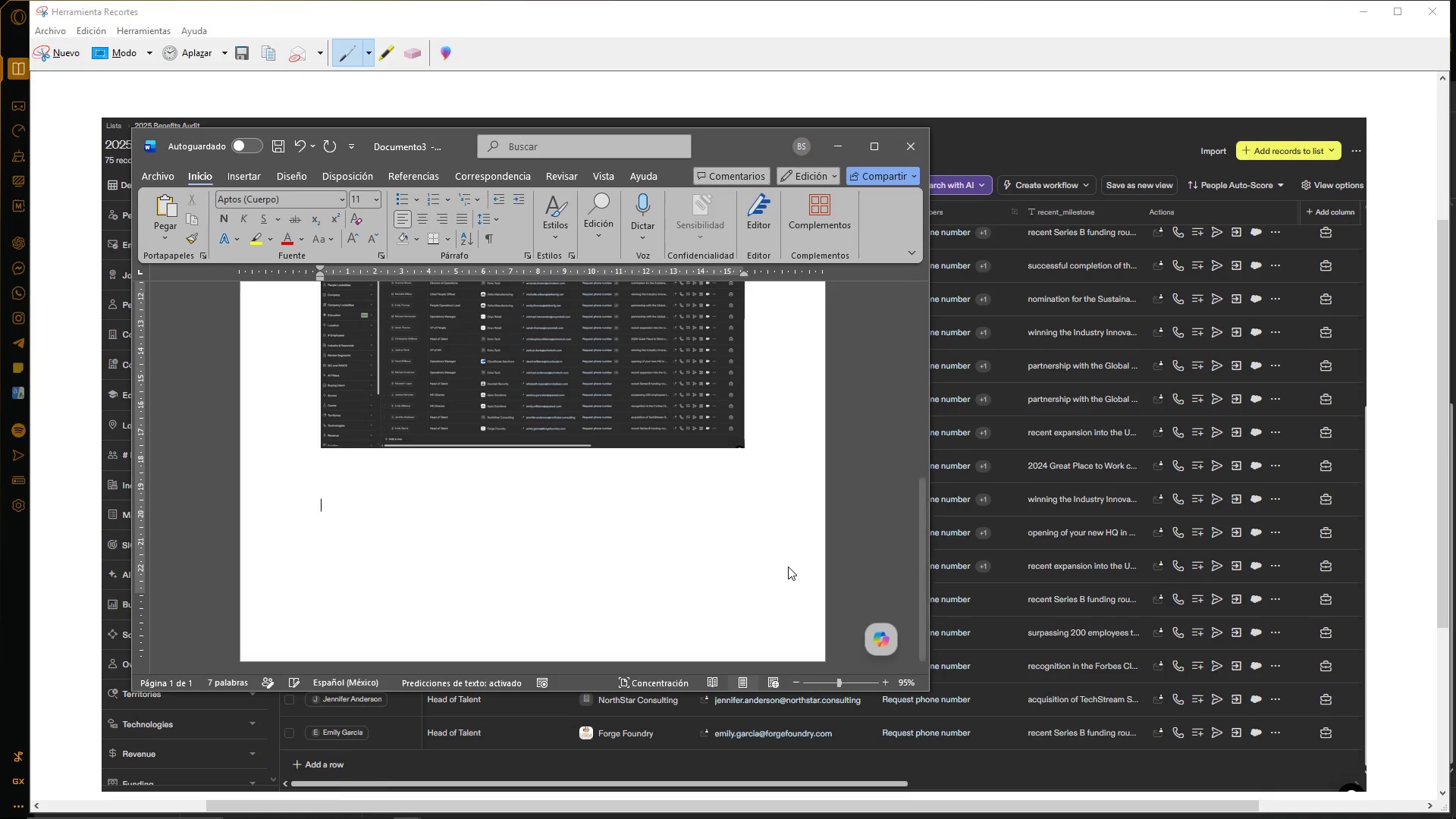 
scroll: coordinate [783, 584], scroll_direction: down, amount: 8.0
 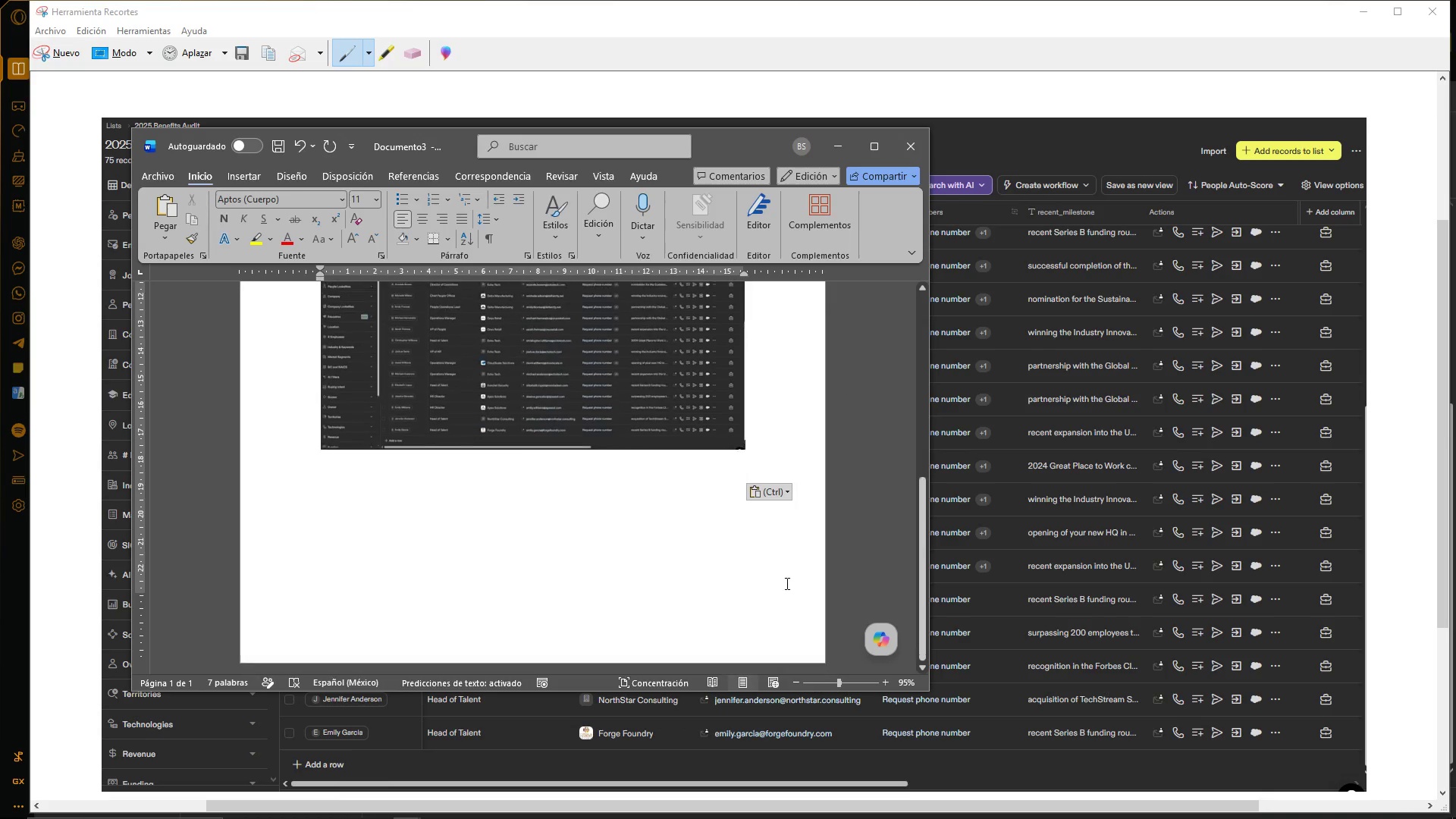 
key(Enter)
 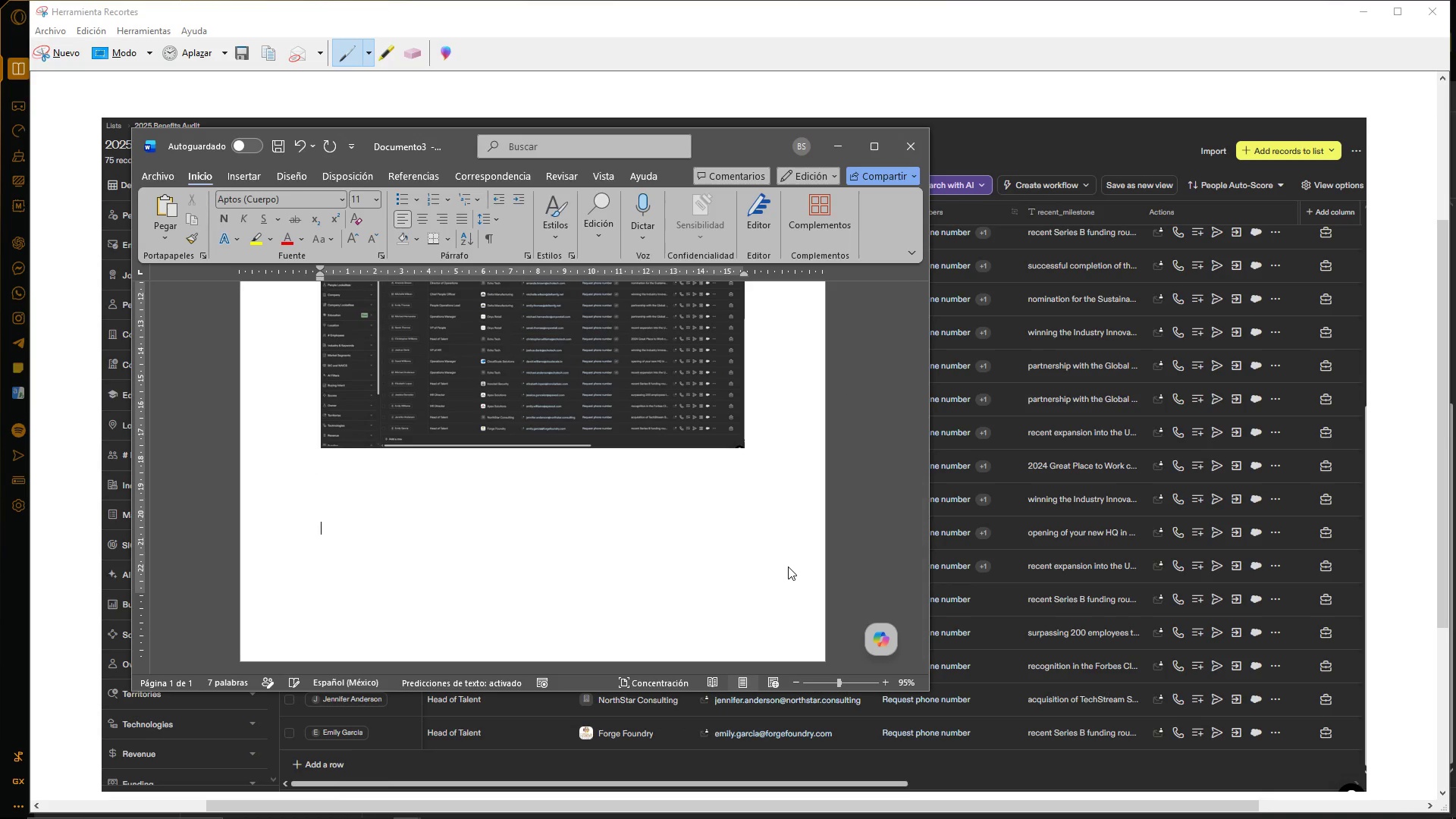 
key(Enter)
 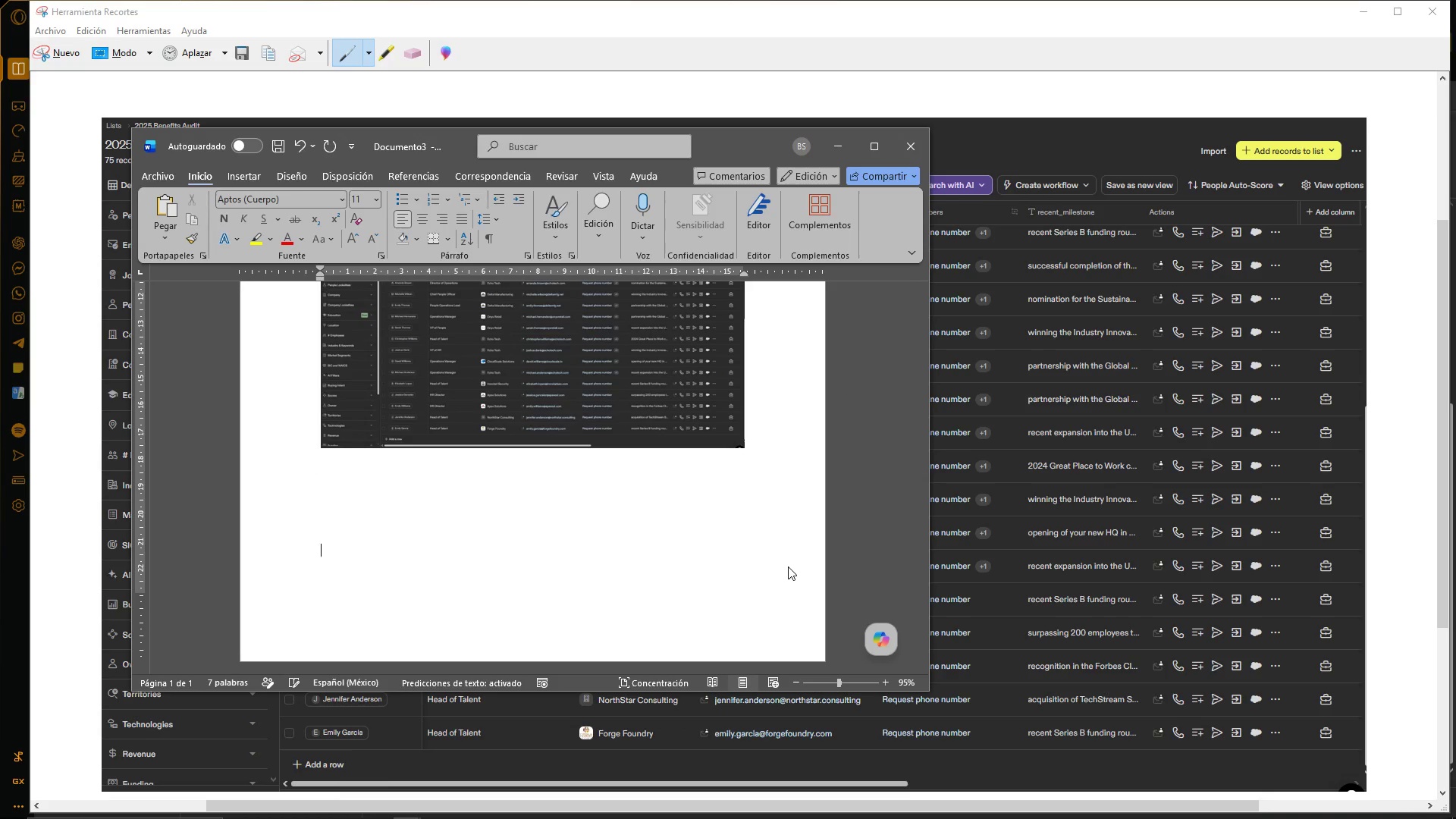 
key(Enter)
 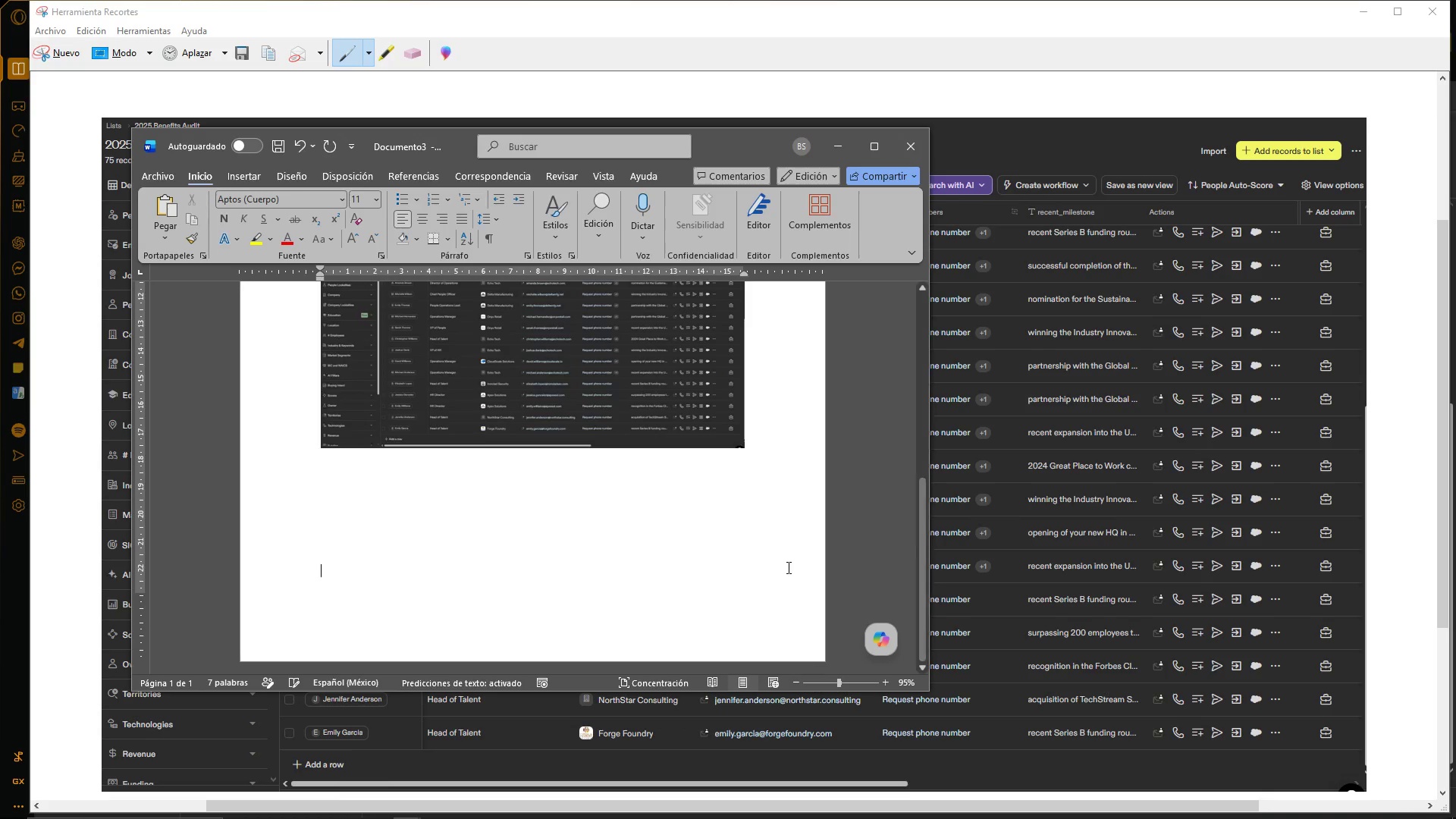 
key(Enter)
 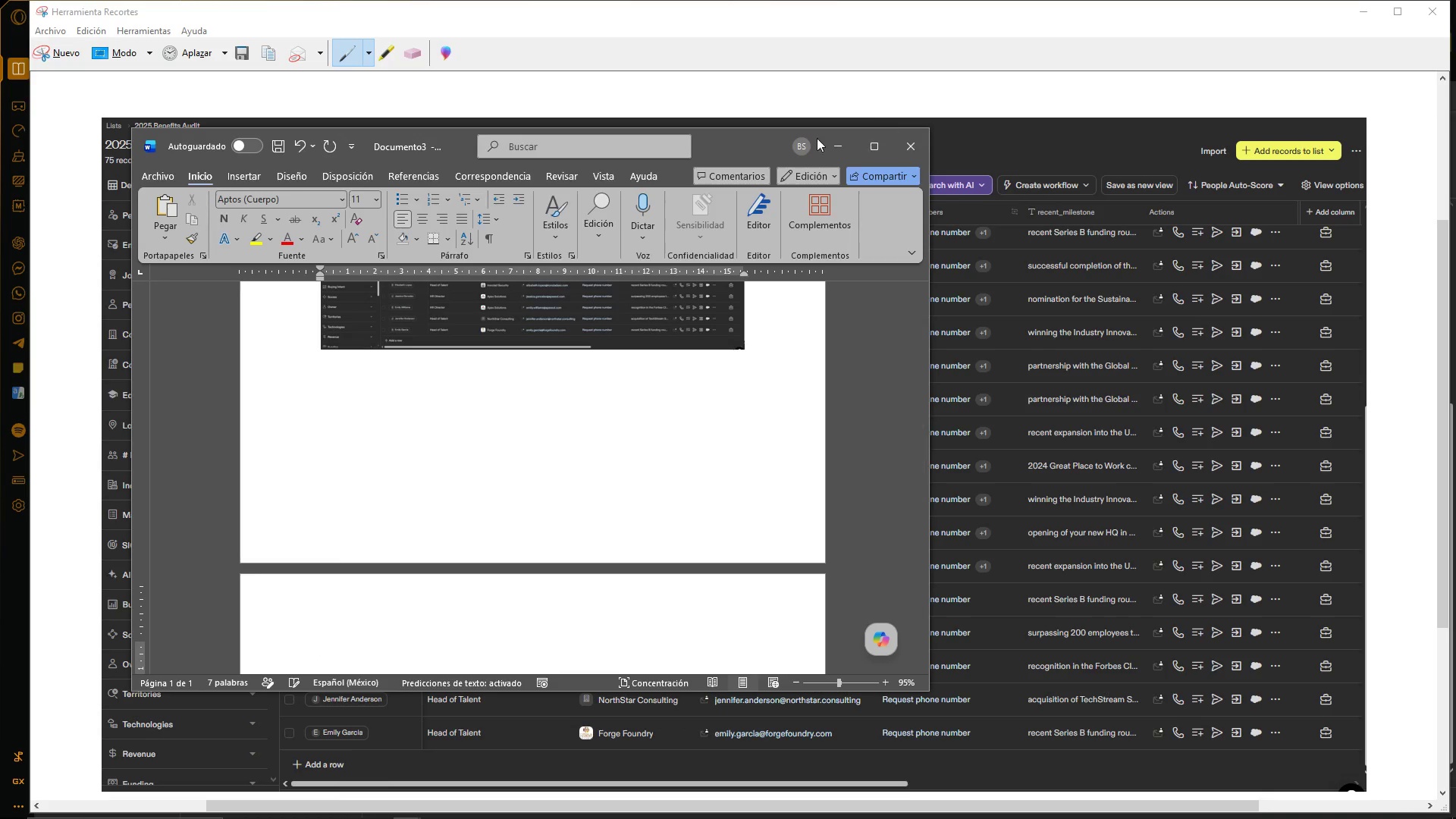 
left_click([839, 152])
 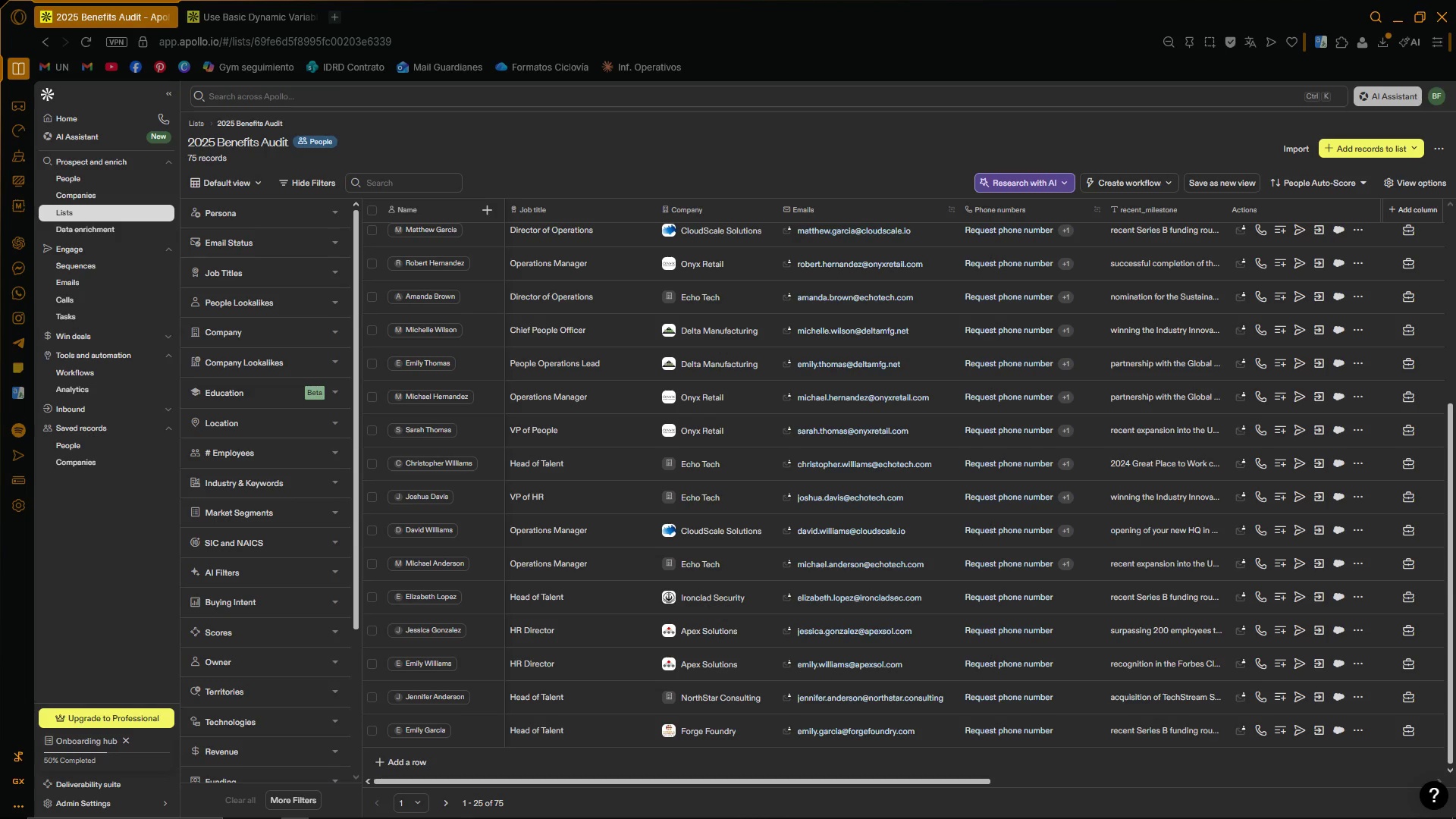 
left_click([443, 797])
 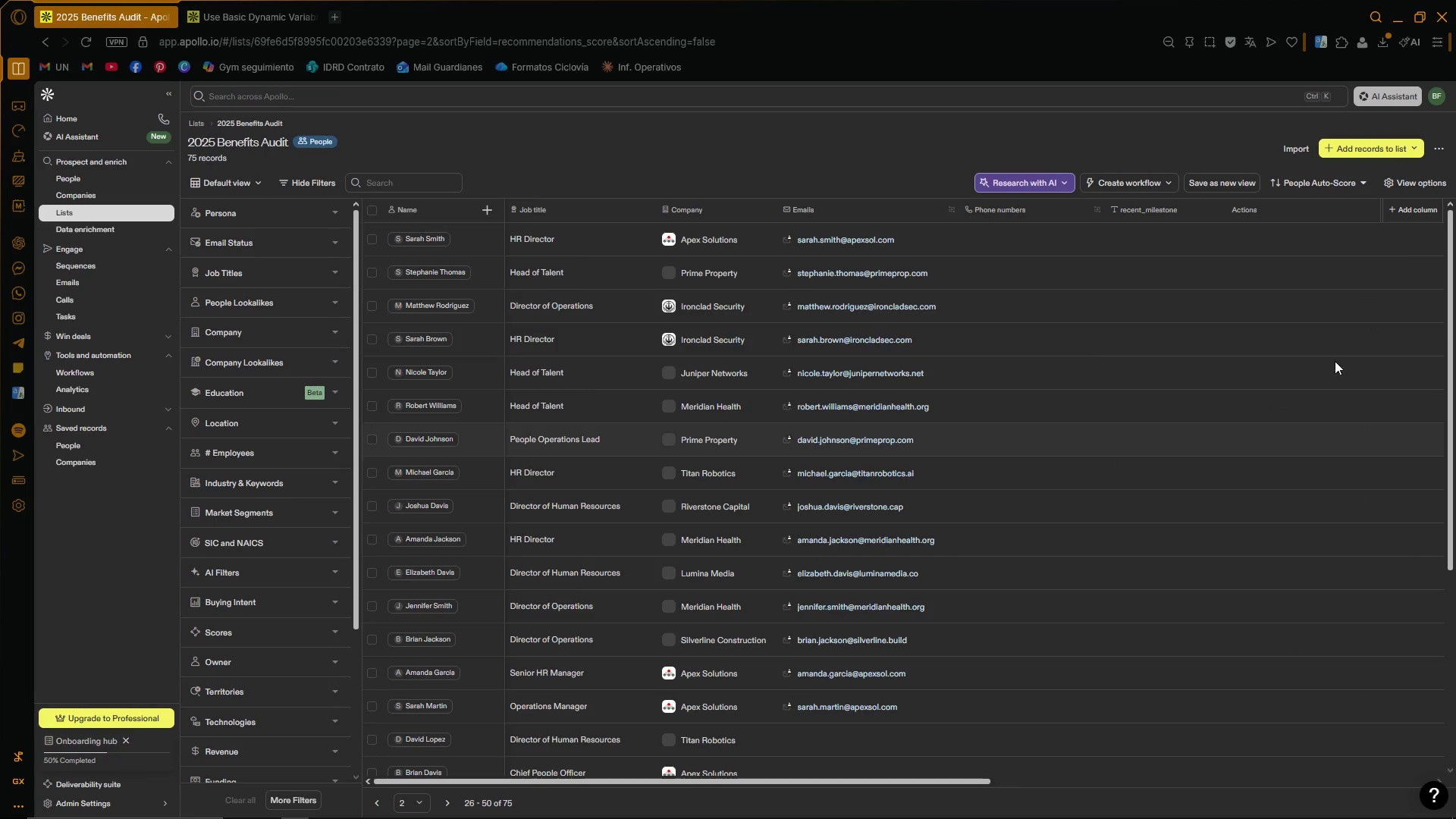 
left_click_drag(start_coordinate=[1451, 318], to_coordinate=[1455, 297])
 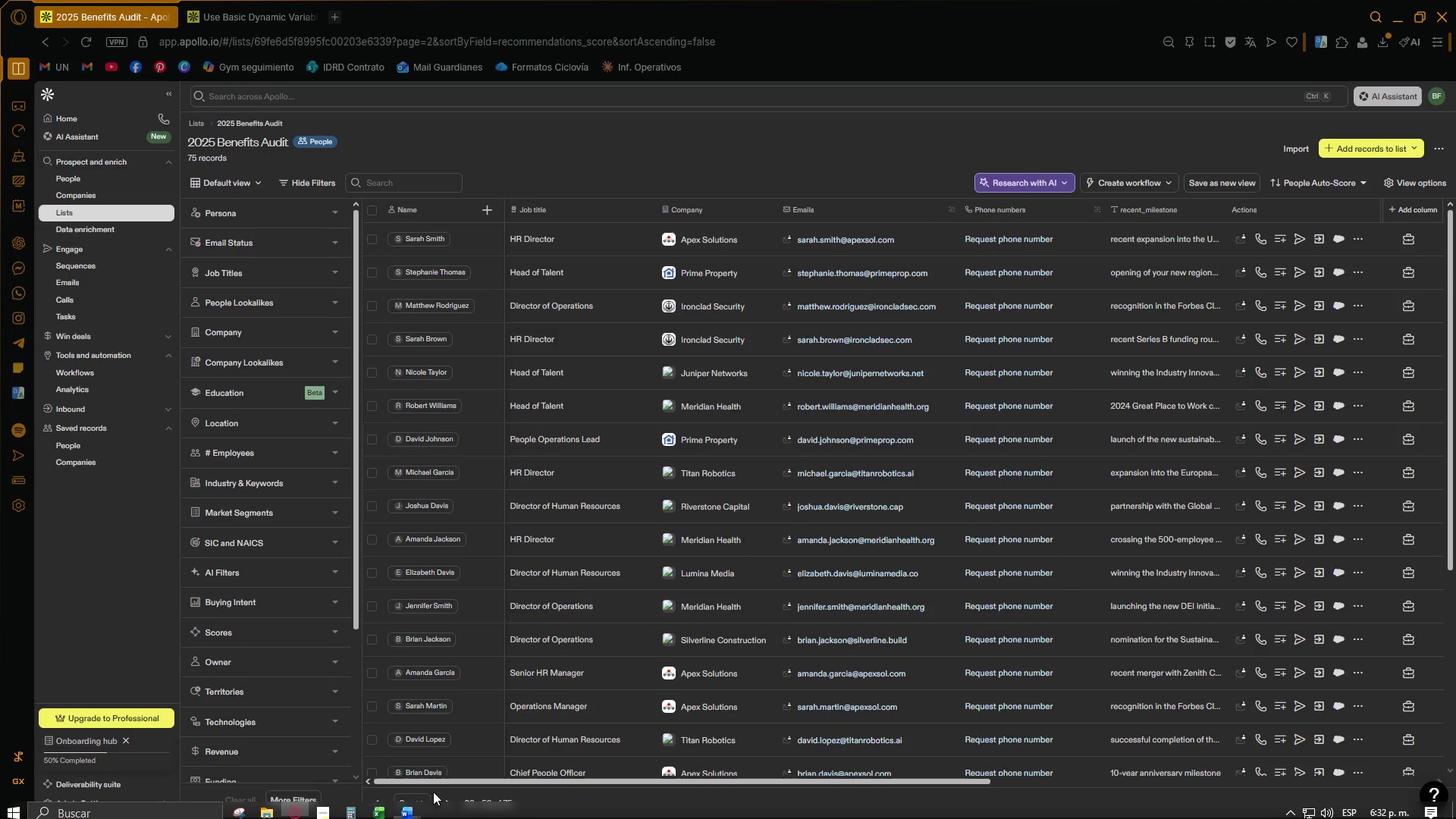 
left_click([244, 812])
 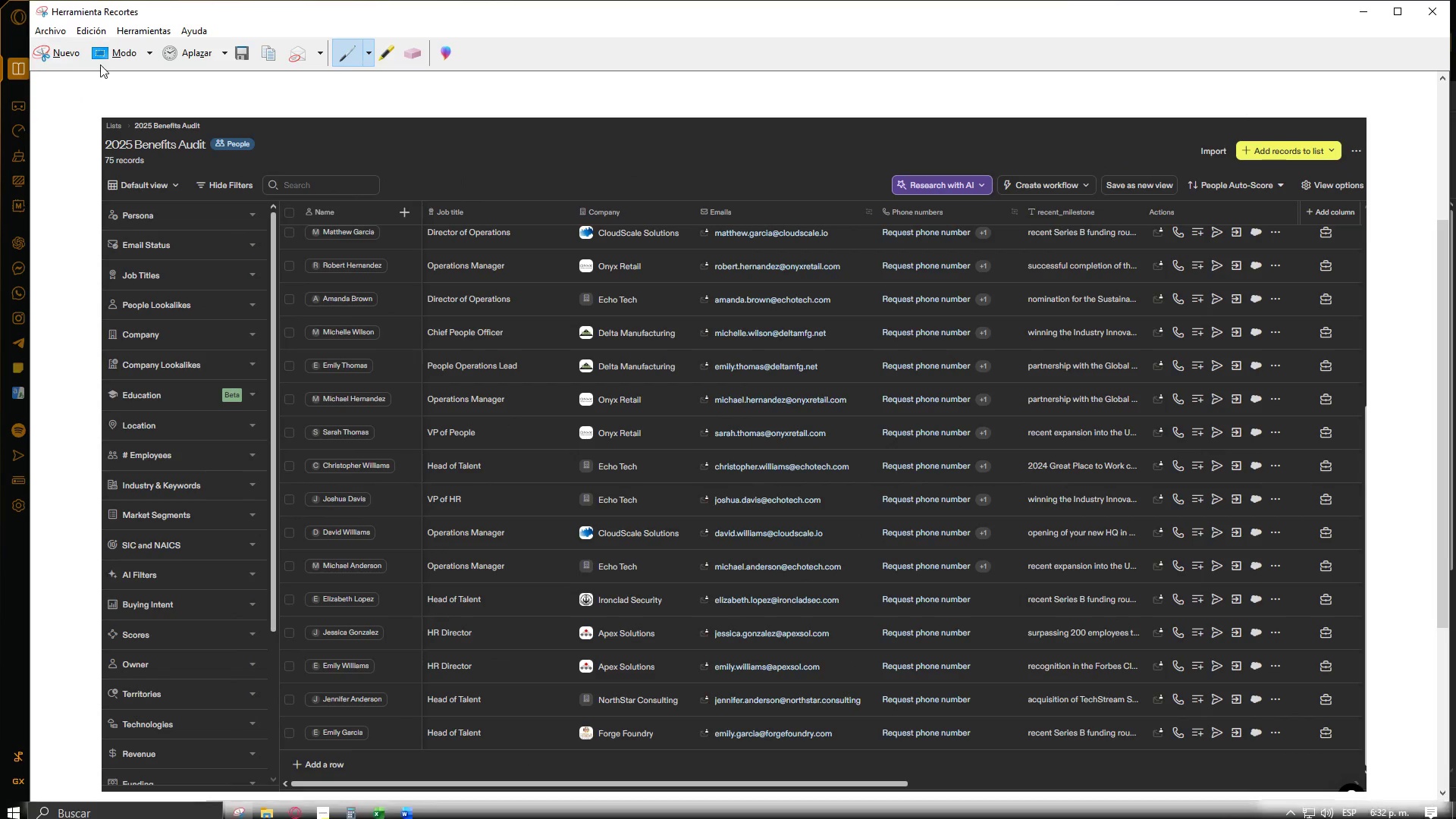 
left_click([66, 50])
 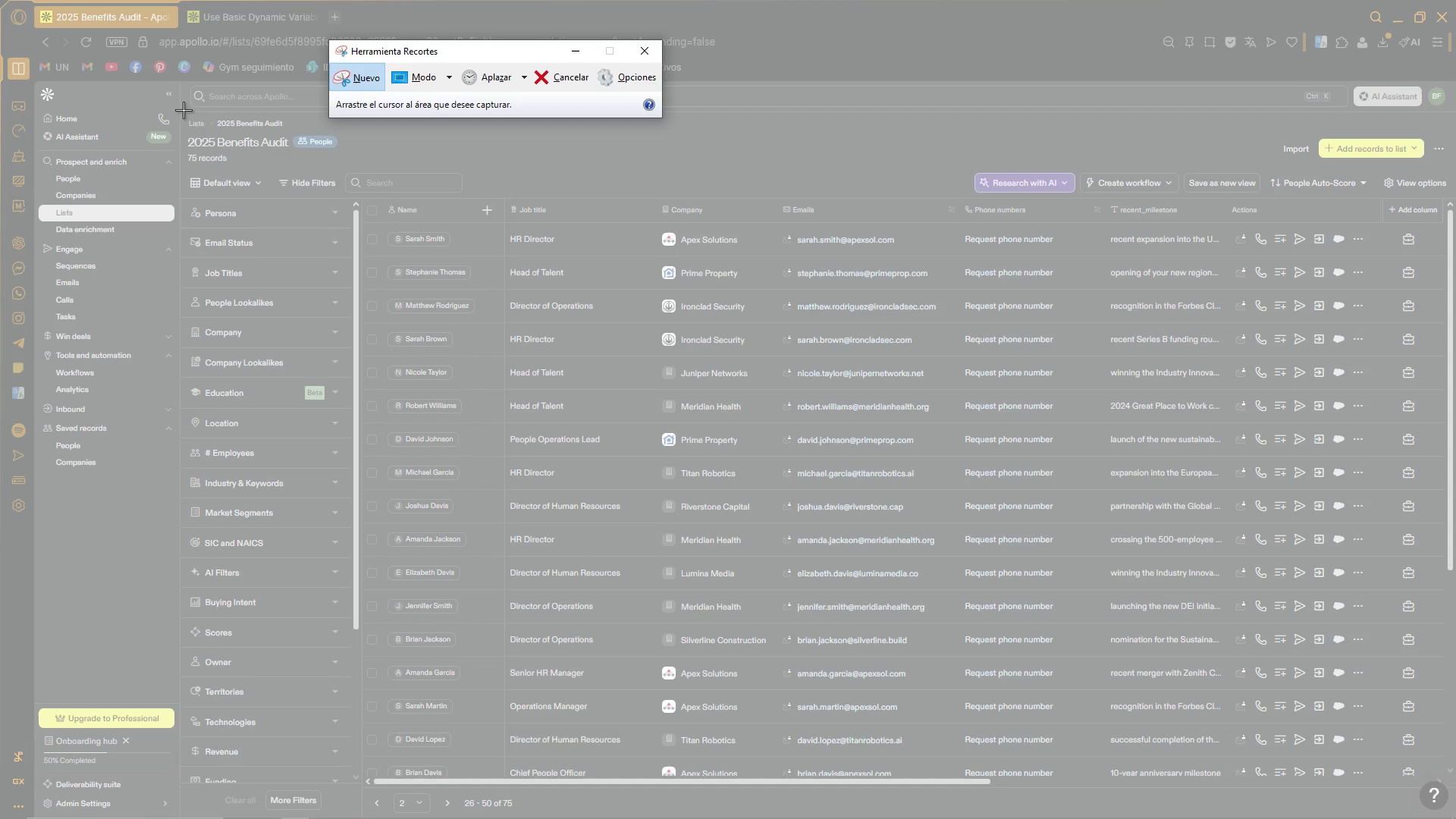 
left_click_drag(start_coordinate=[184, 112], to_coordinate=[1443, 786])
 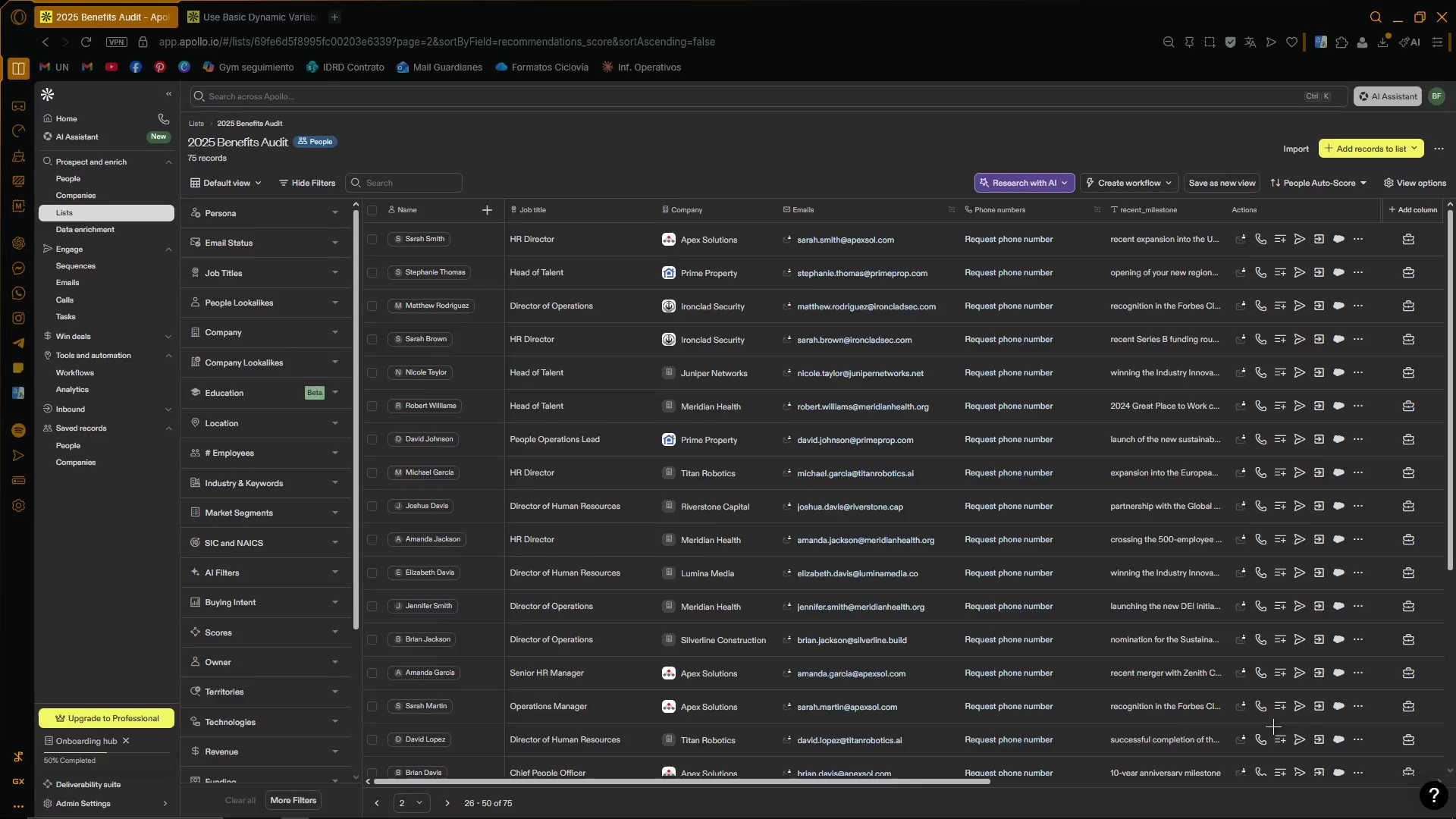 
key(Control+ControlLeft)
 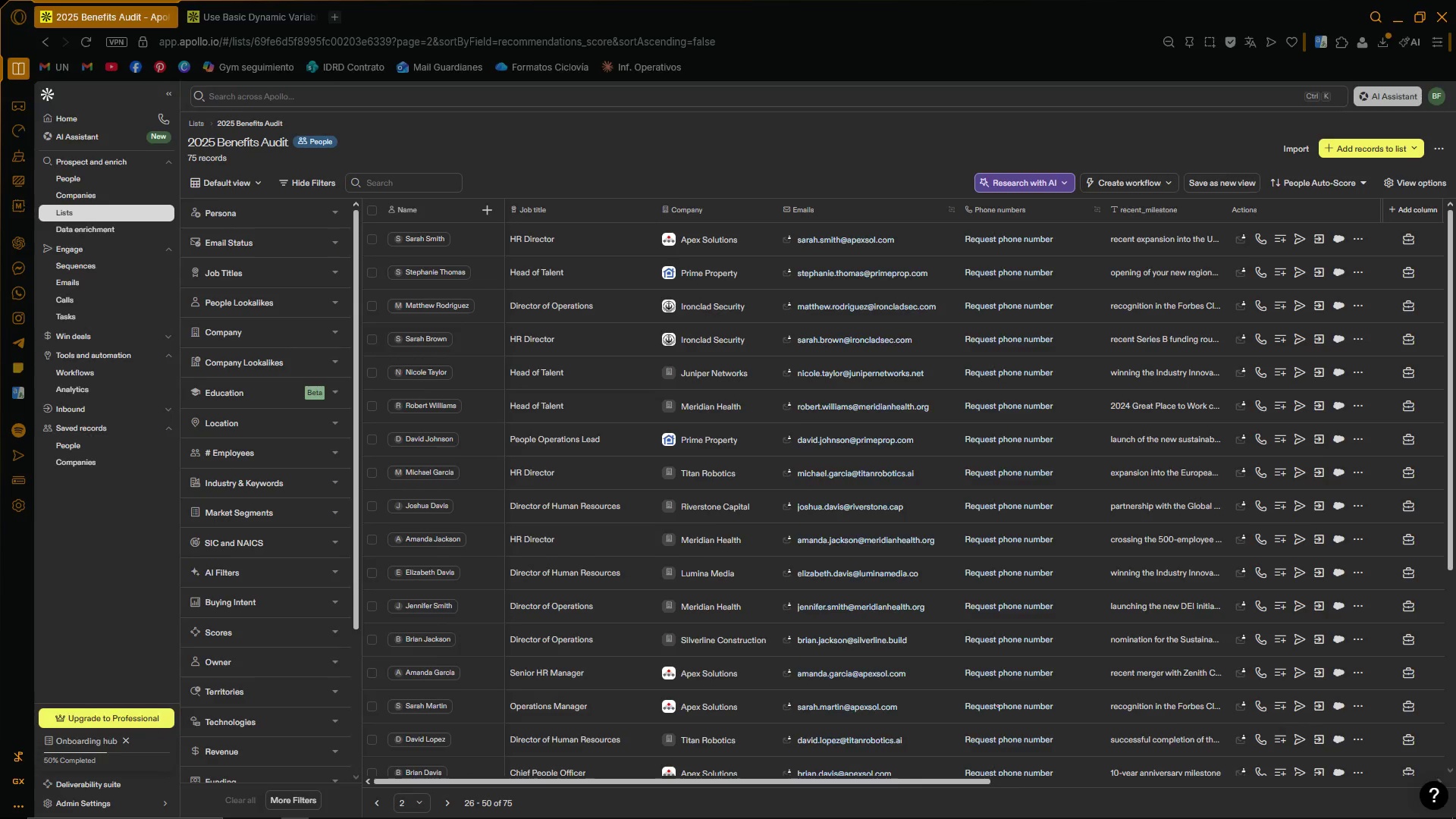 
key(Control+C)
 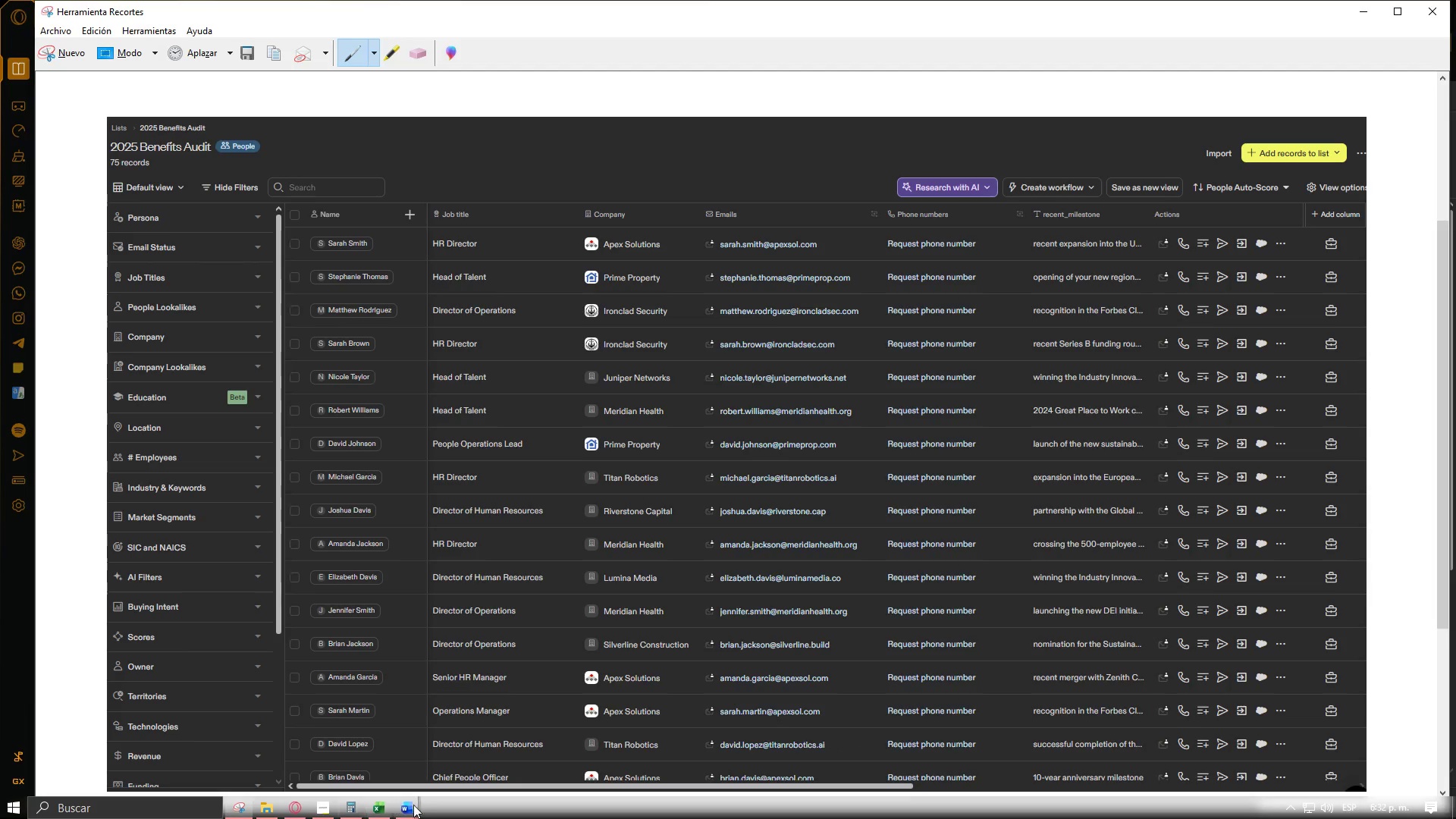 
left_click([413, 803])
 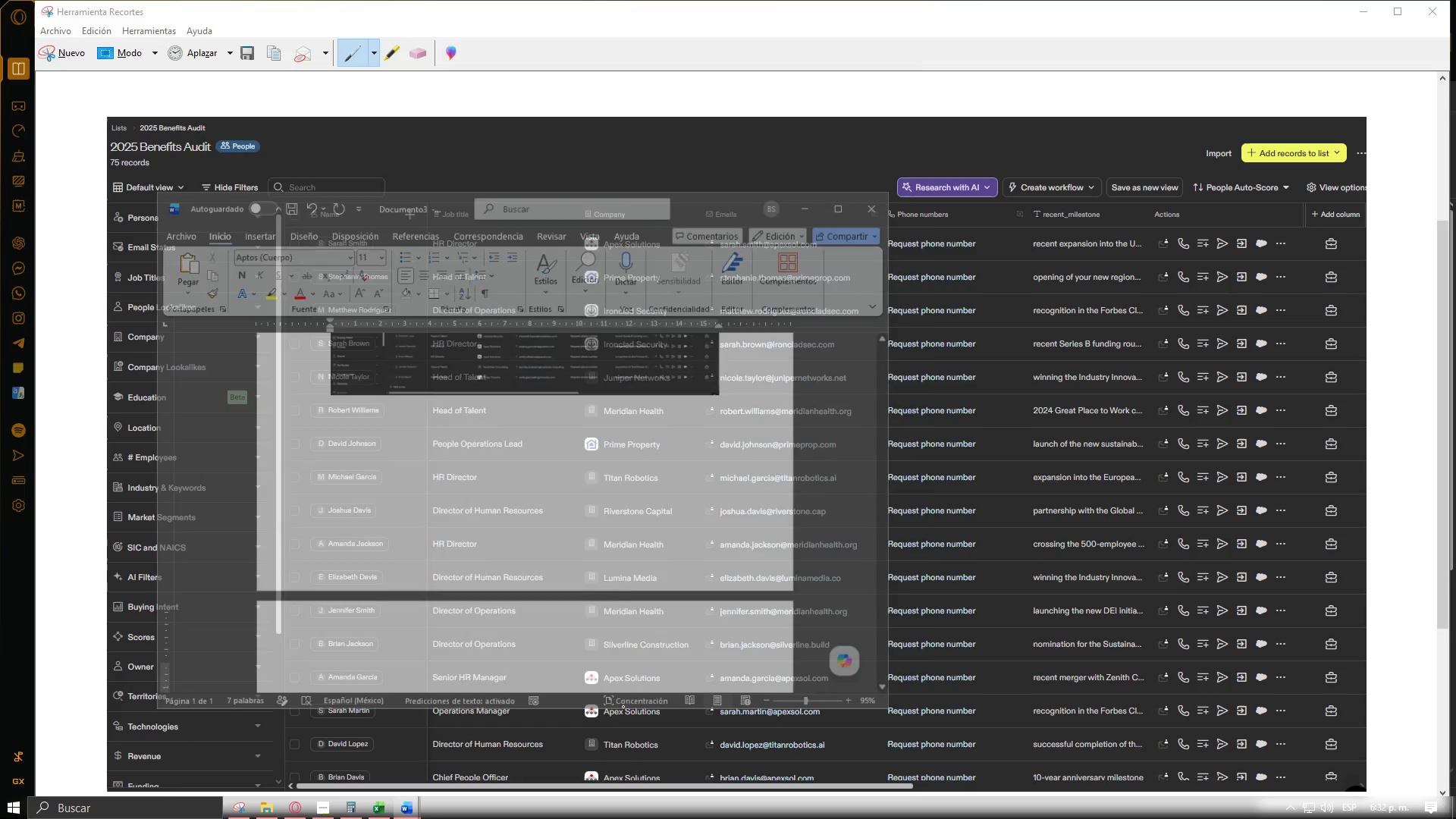 
key(Control+ControlLeft)
 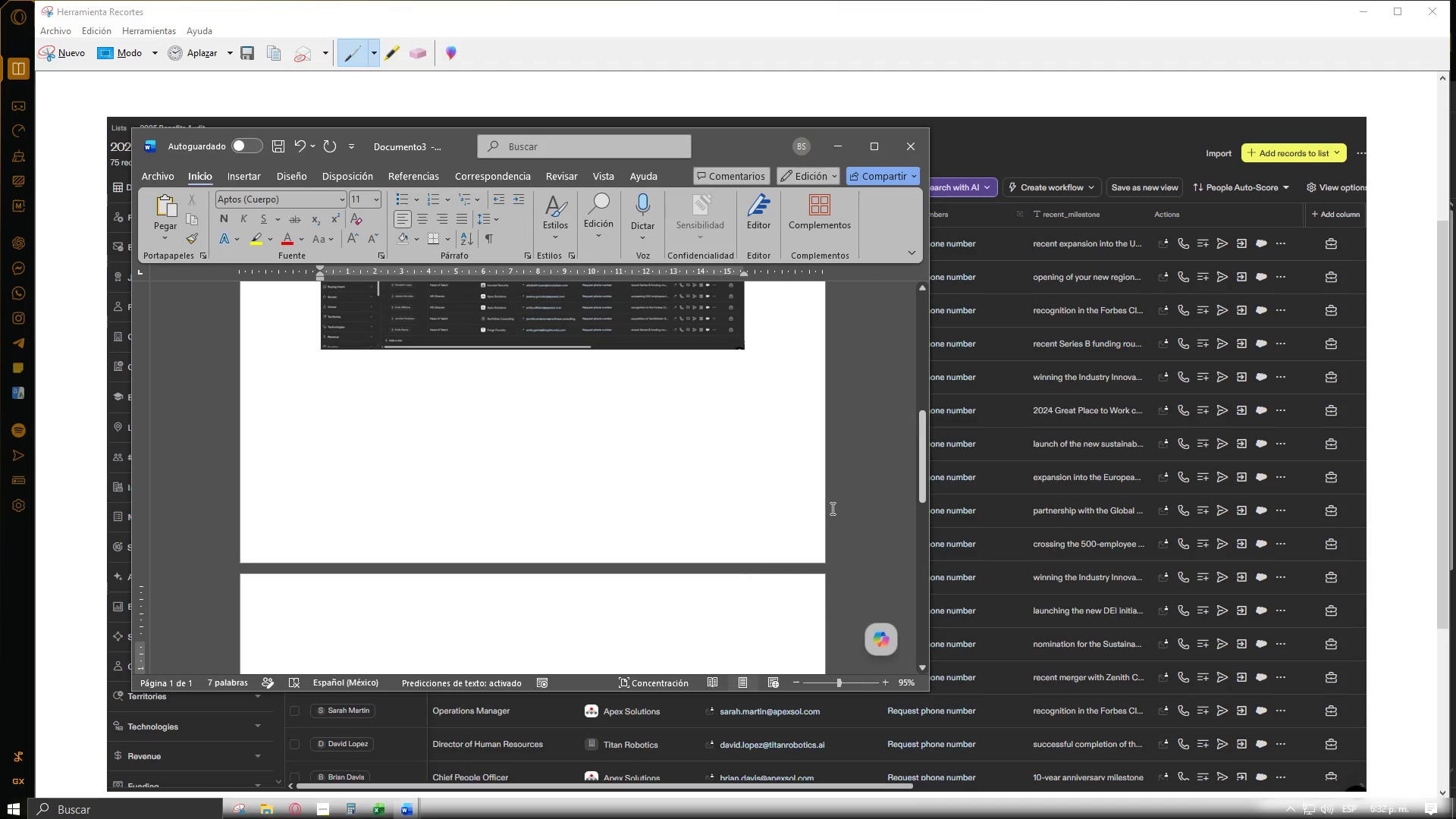 
key(Control+V)
 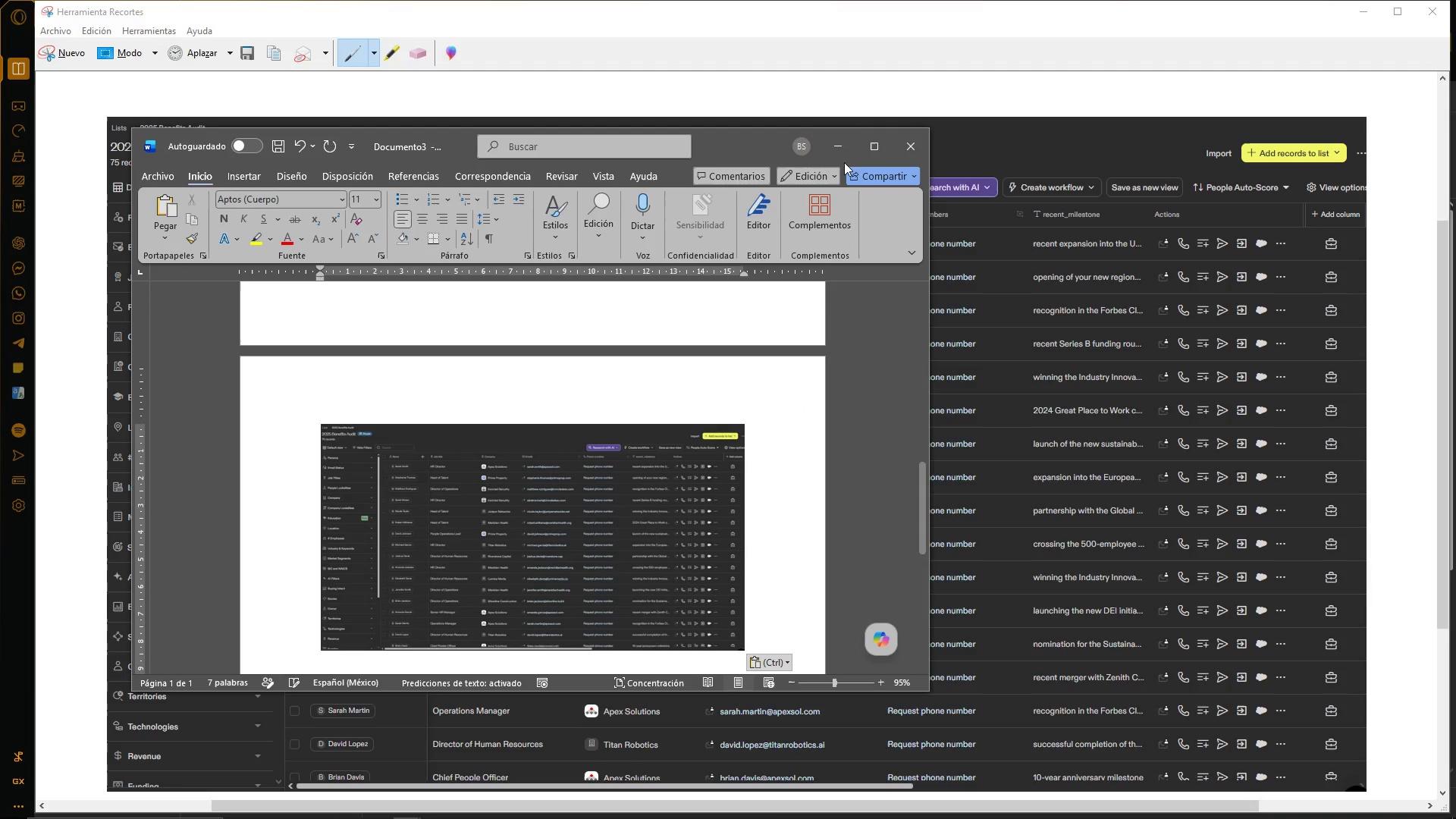 
left_click([838, 147])
 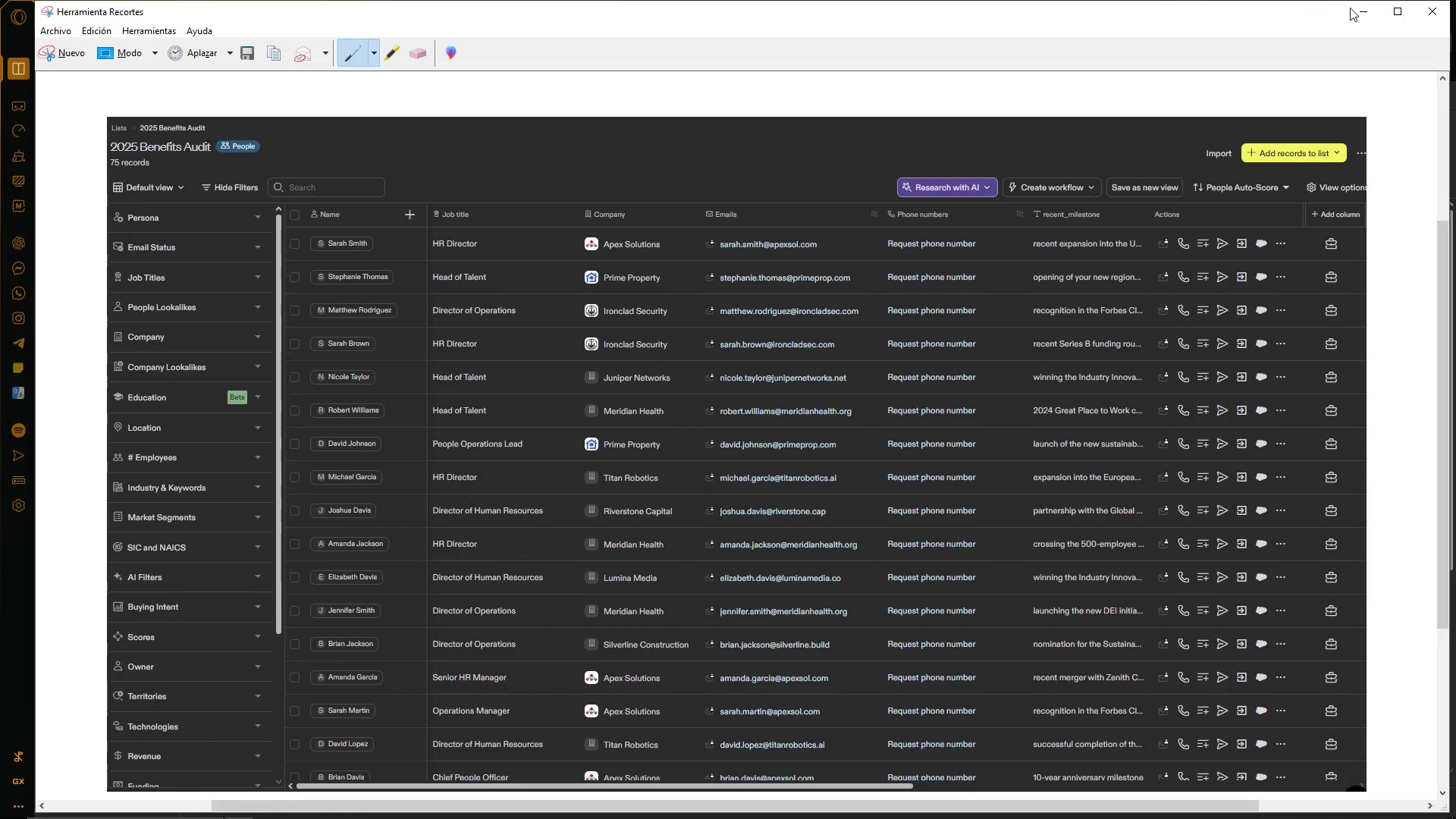 
left_click([1354, 9])
 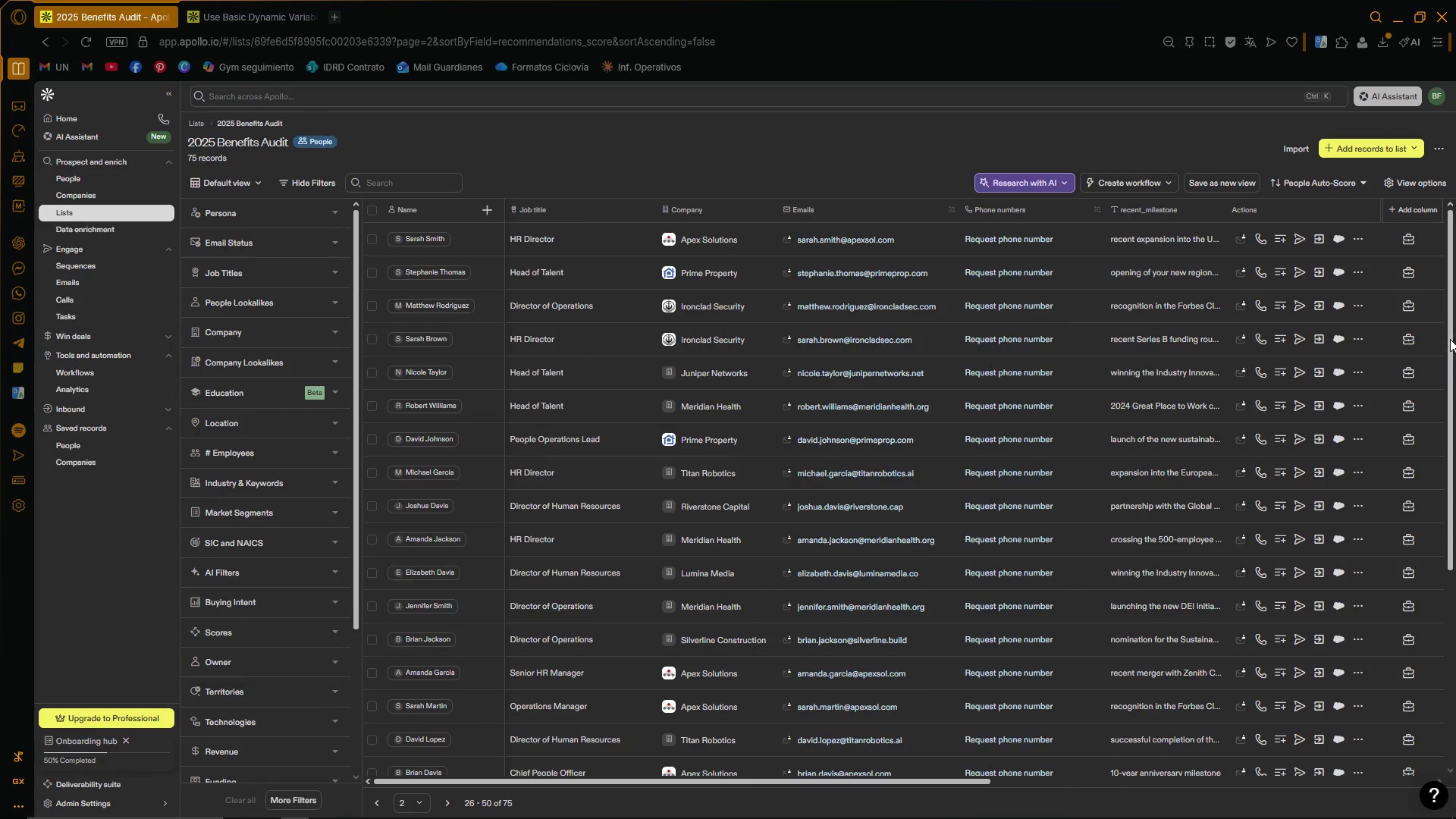 
left_click_drag(start_coordinate=[1449, 340], to_coordinate=[1444, 632])
 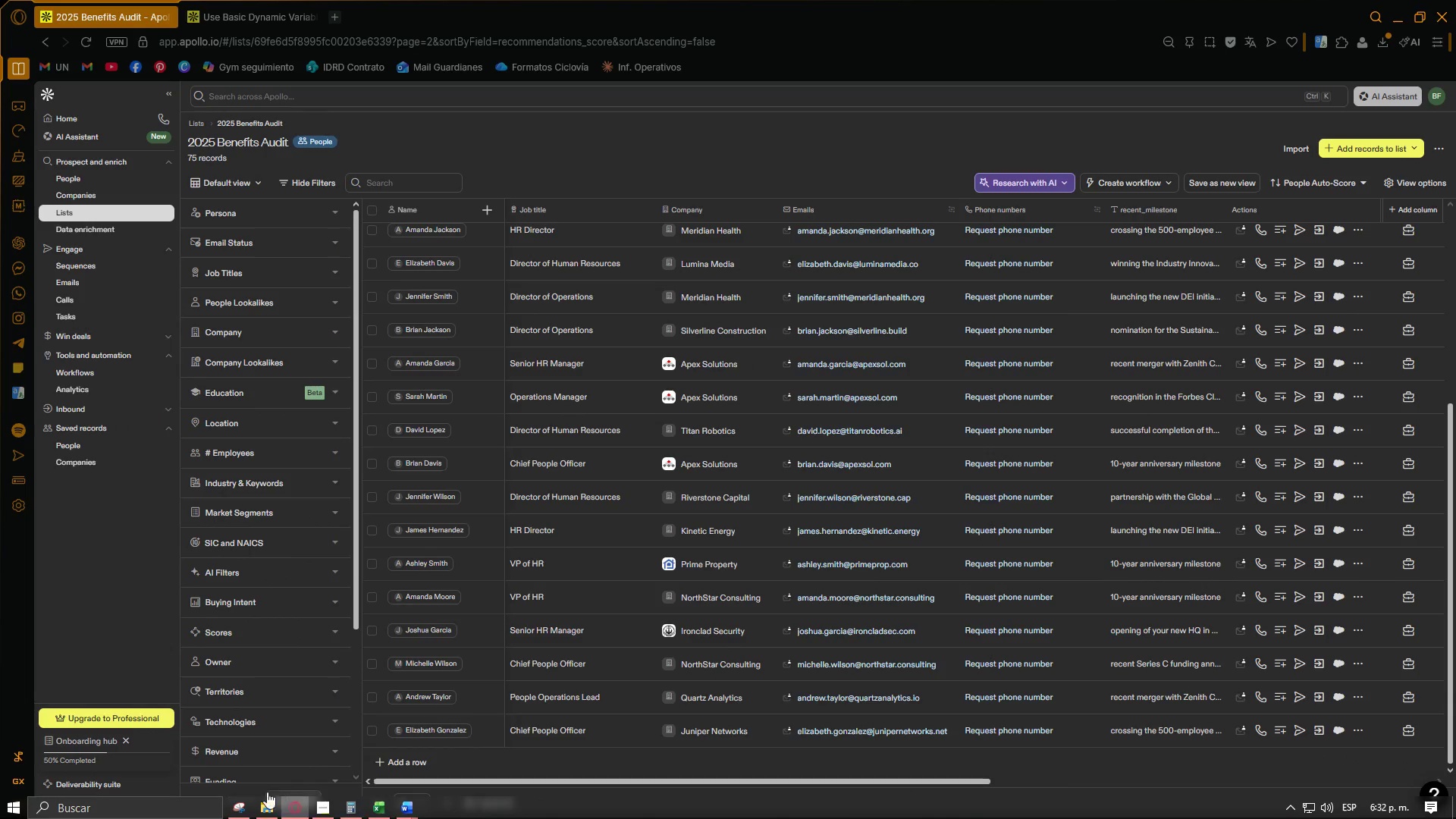 
left_click([243, 808])
 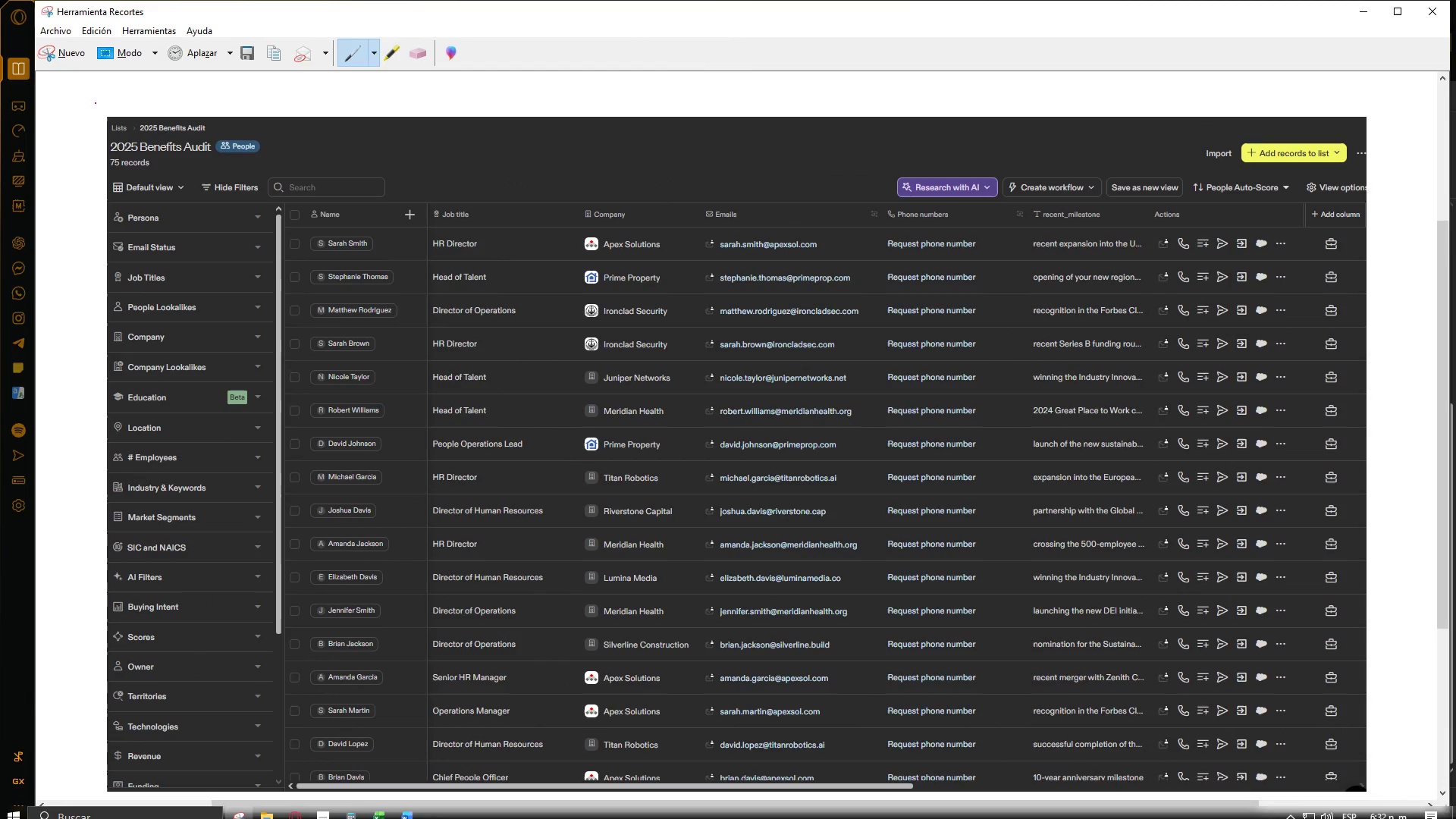 
left_click([61, 53])
 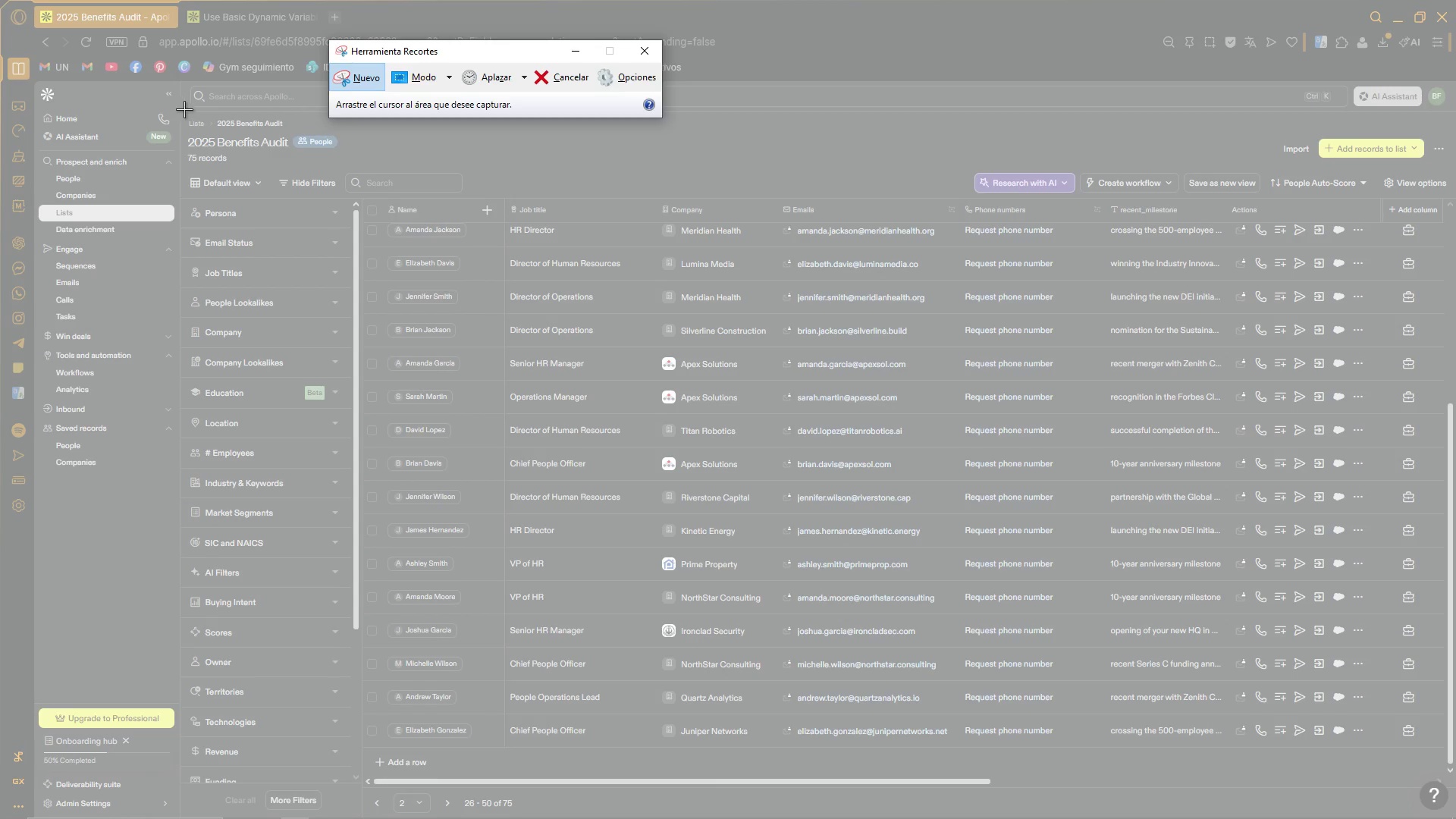 
left_click_drag(start_coordinate=[182, 118], to_coordinate=[1441, 787])
 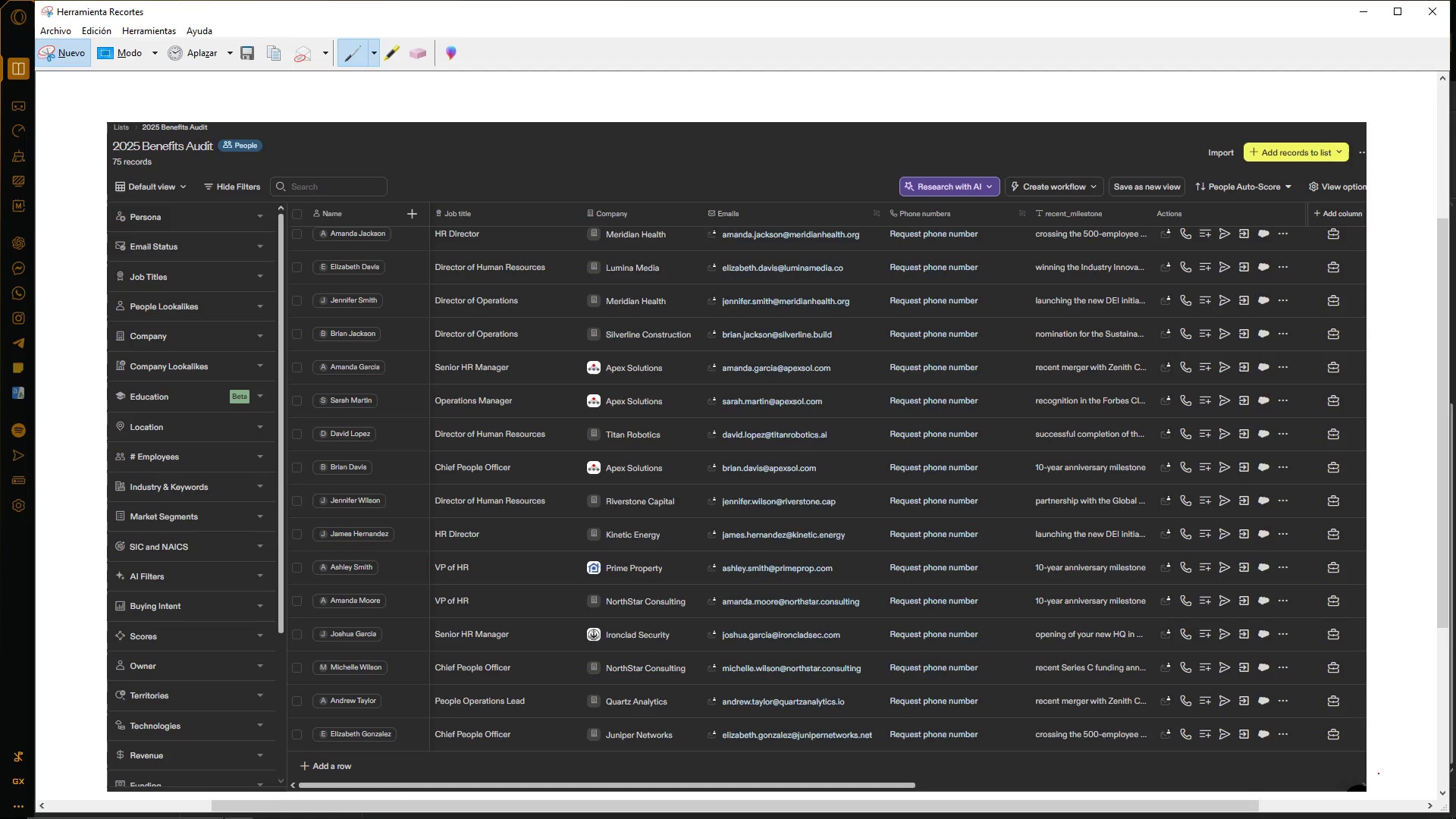 
key(Control+ControlLeft)
 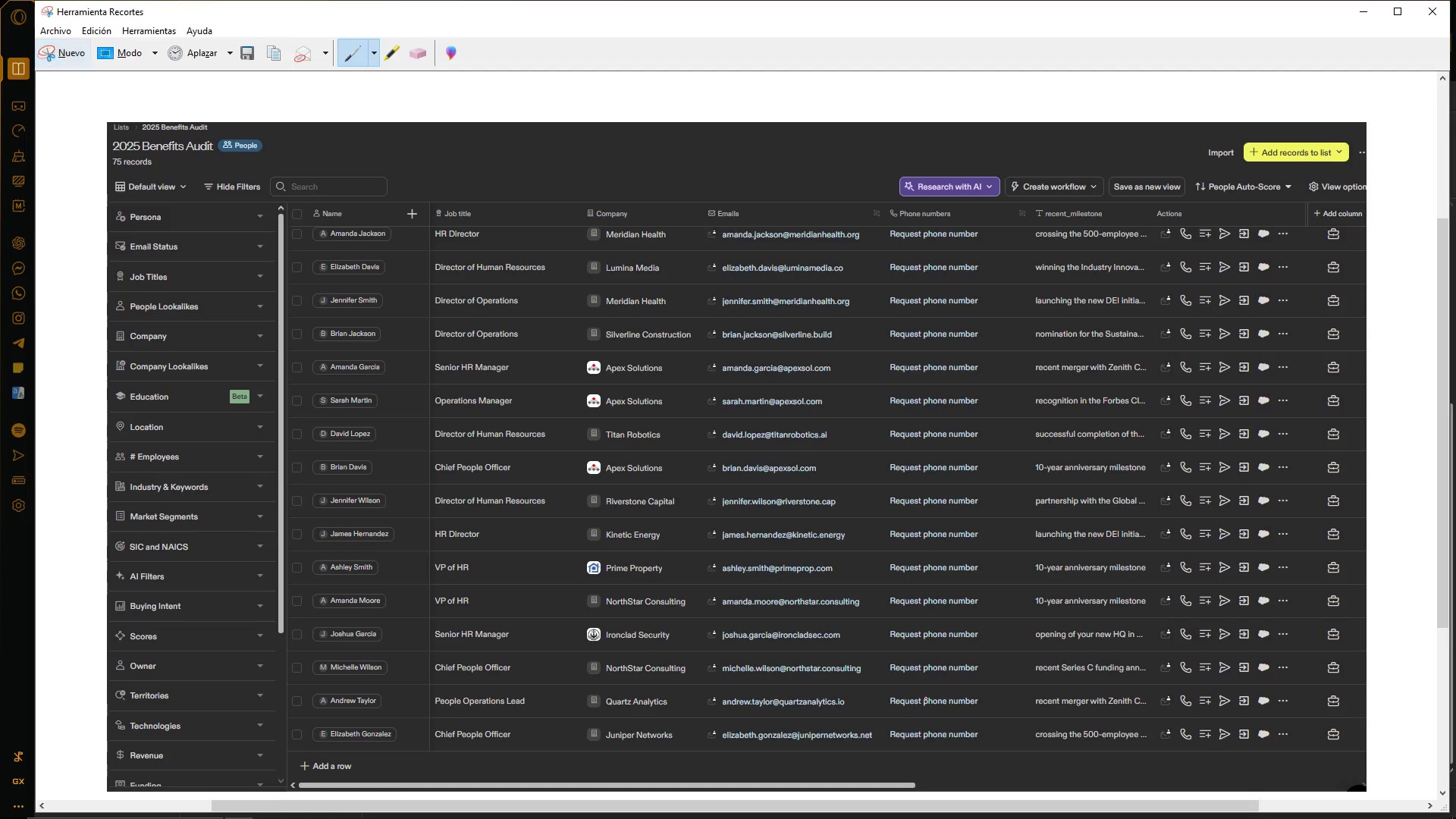 
key(Control+C)
 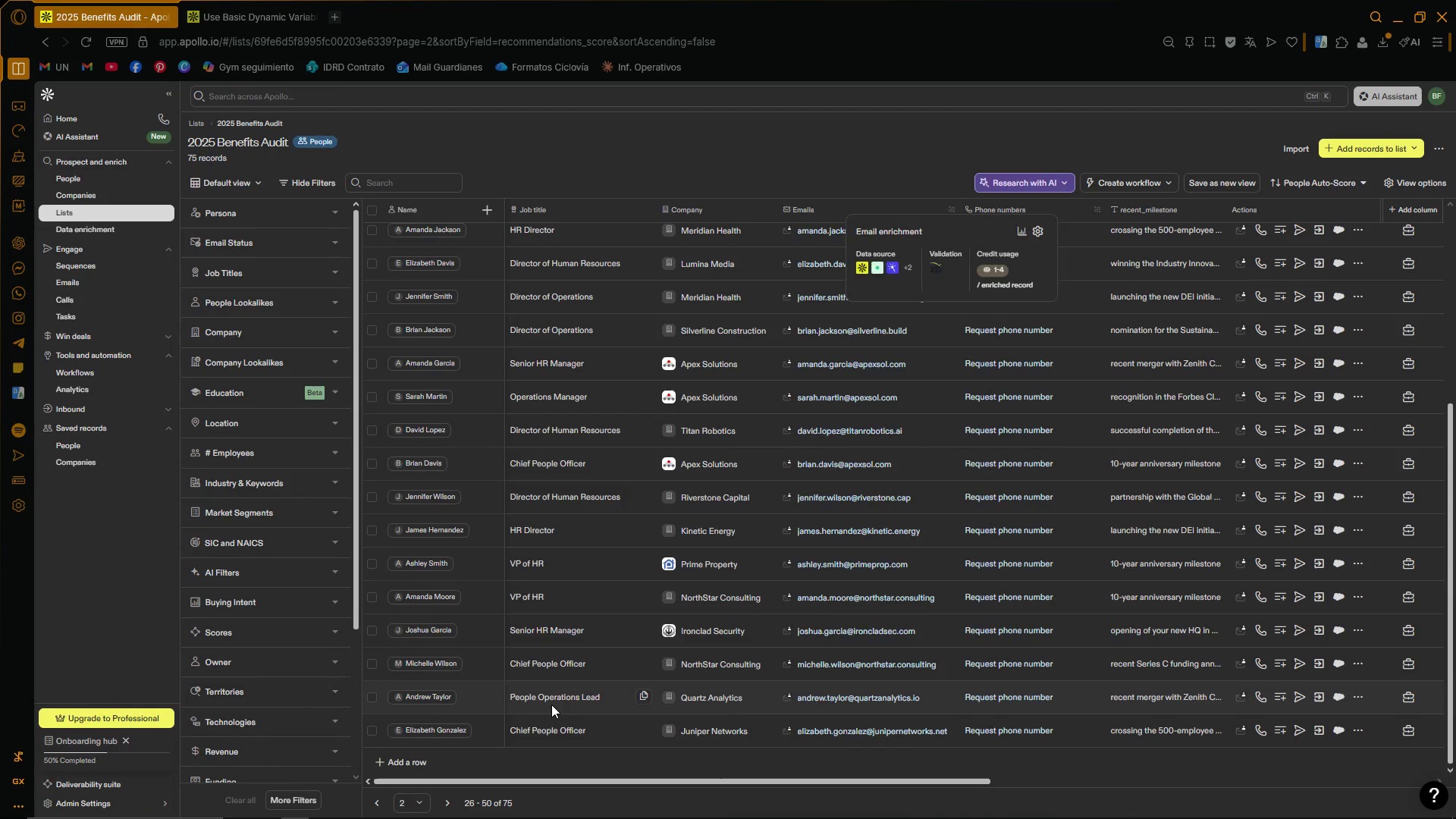 
left_click([450, 804])
 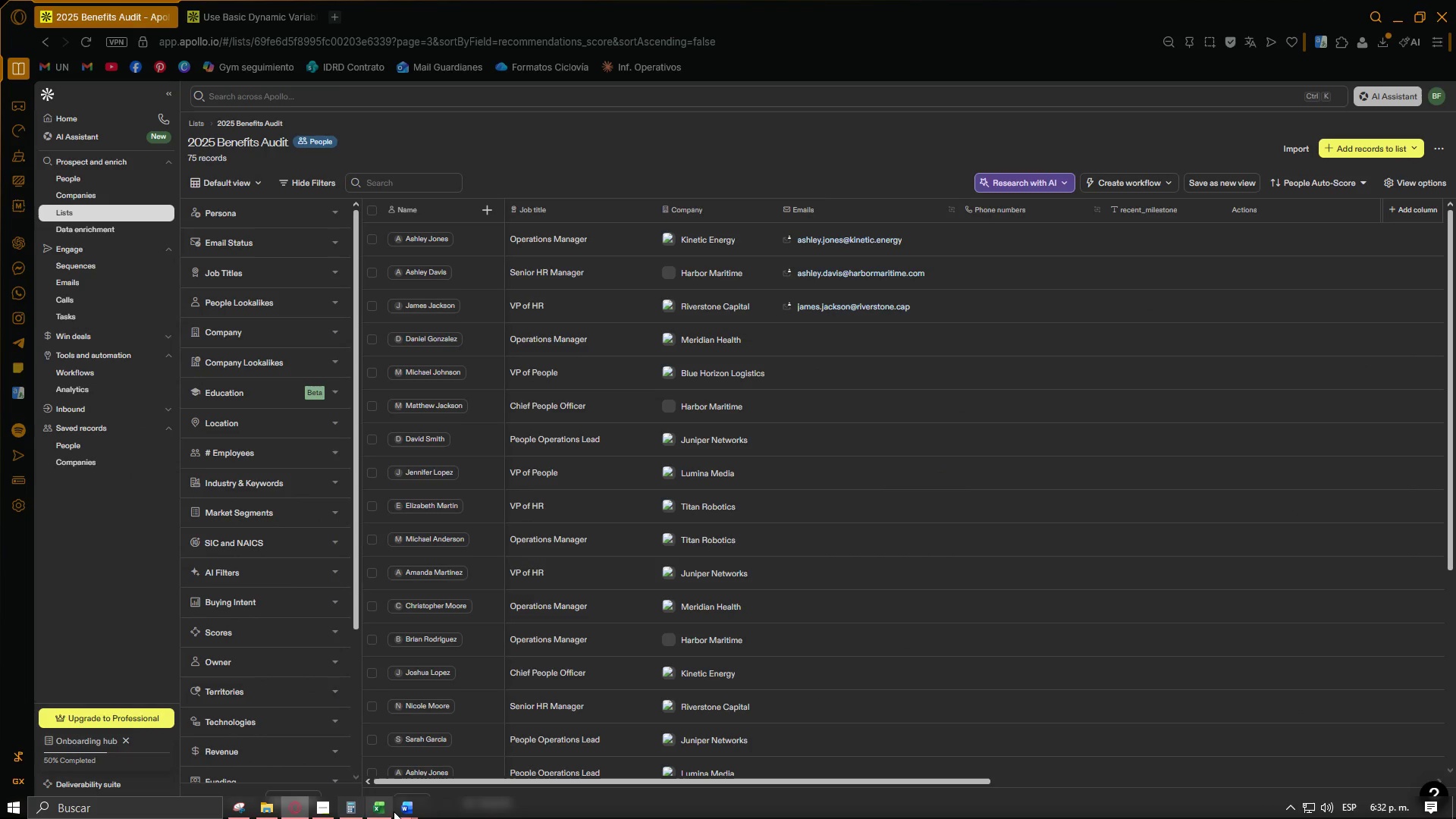 
left_click([549, 740])
 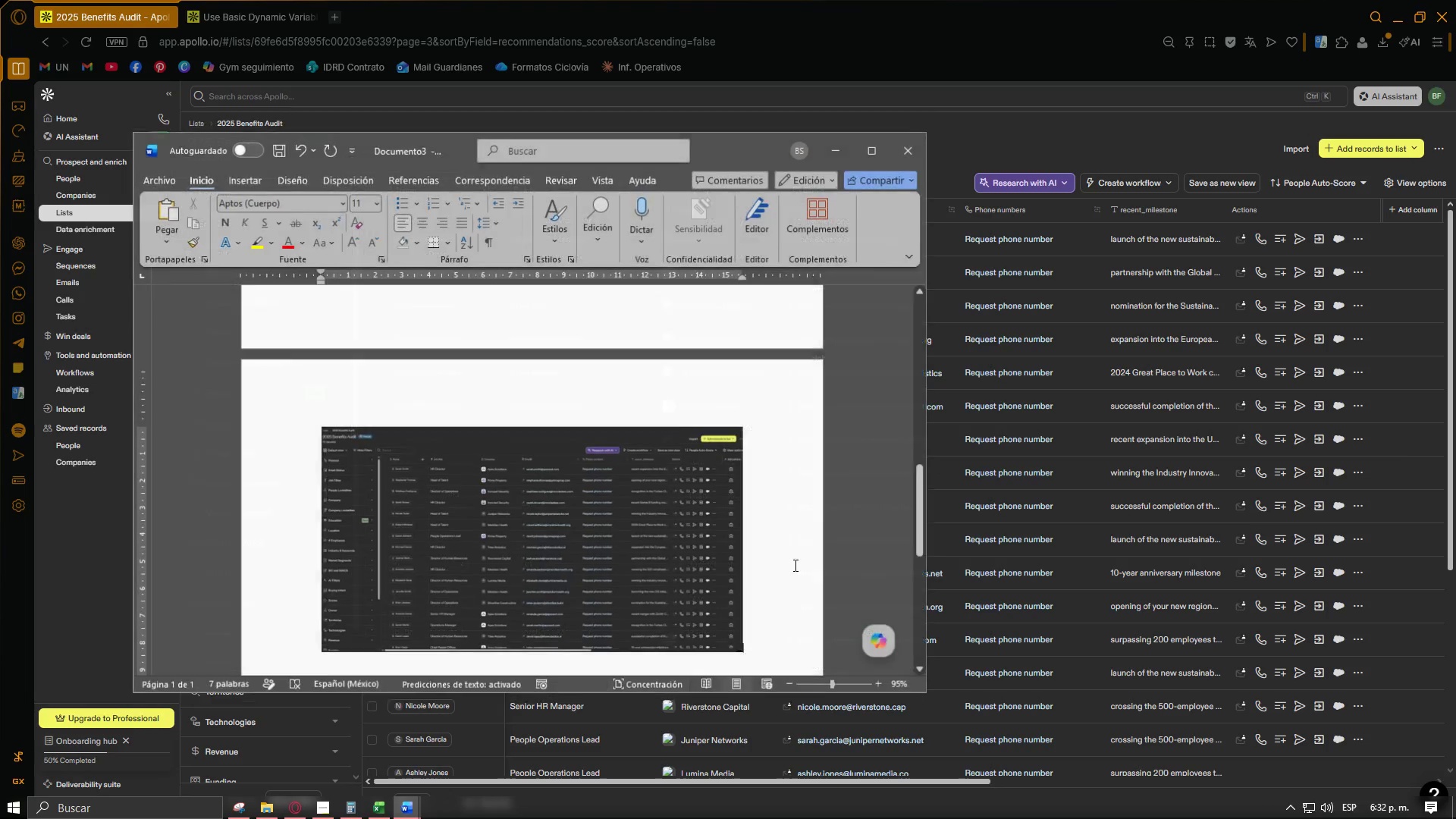 
key(Control+ControlLeft)
 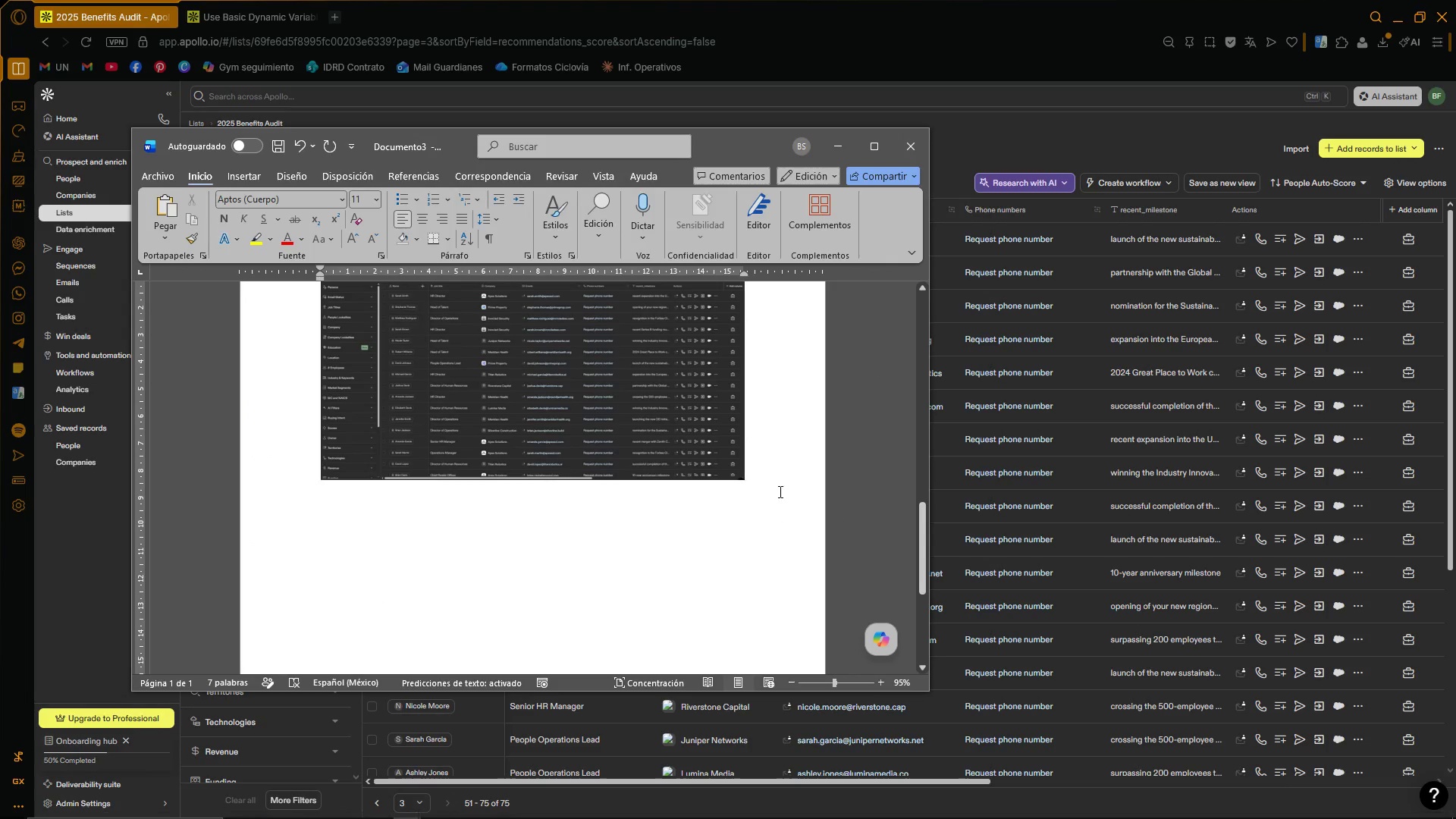 
key(Control+V)
 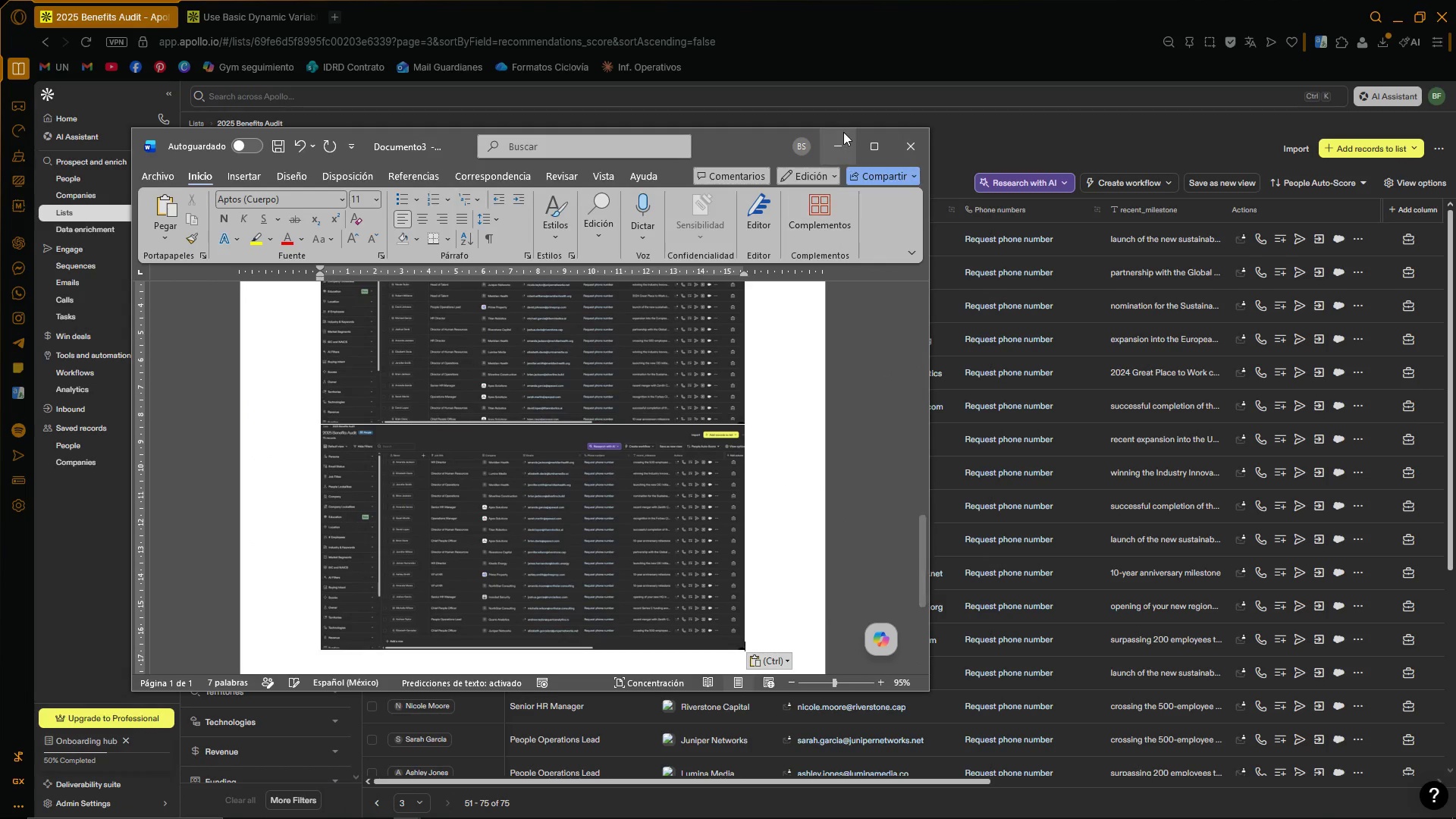 
scroll: coordinate [838, 523], scroll_direction: down, amount: 5.0
 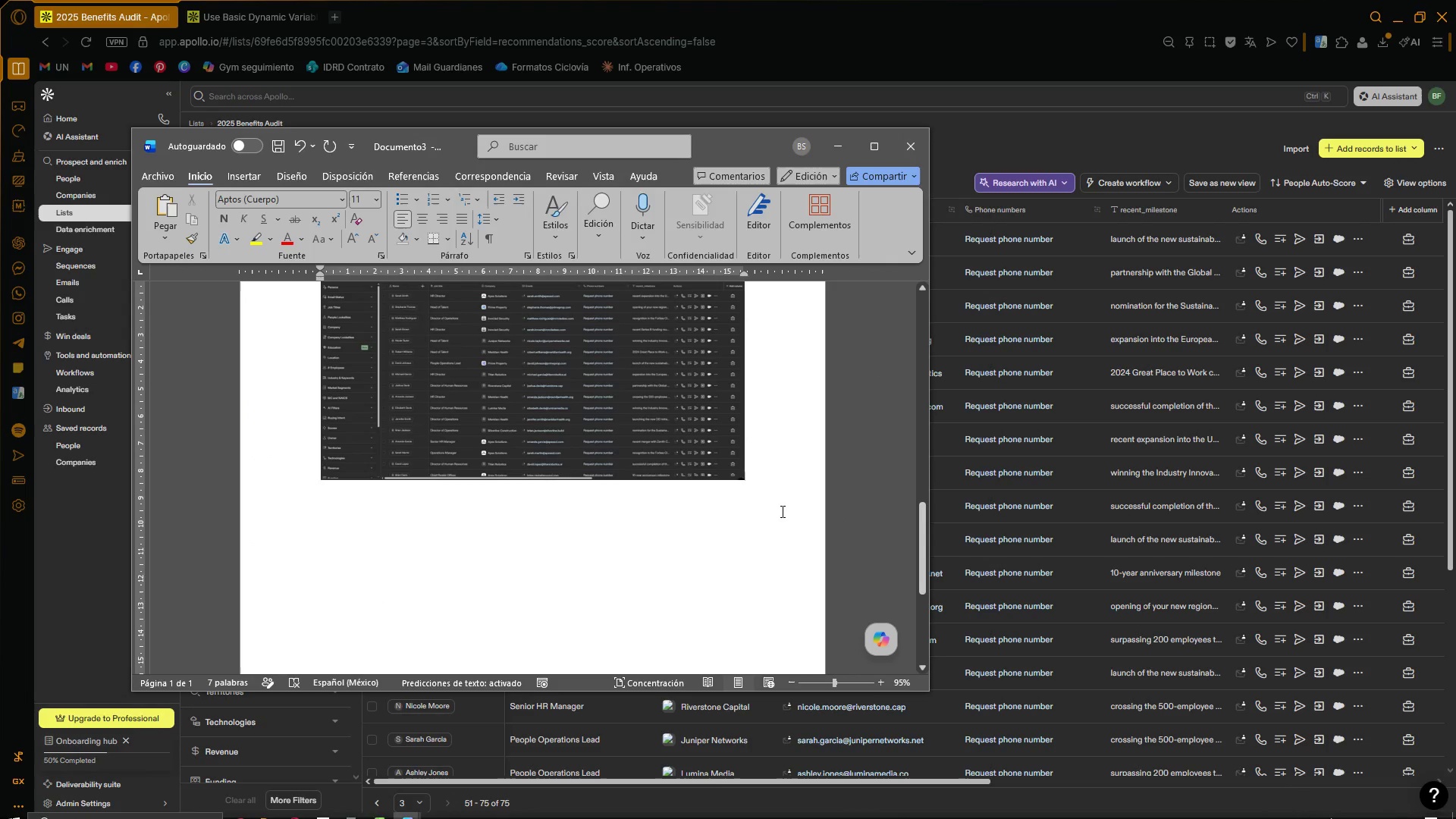 
left_click([839, 143])
 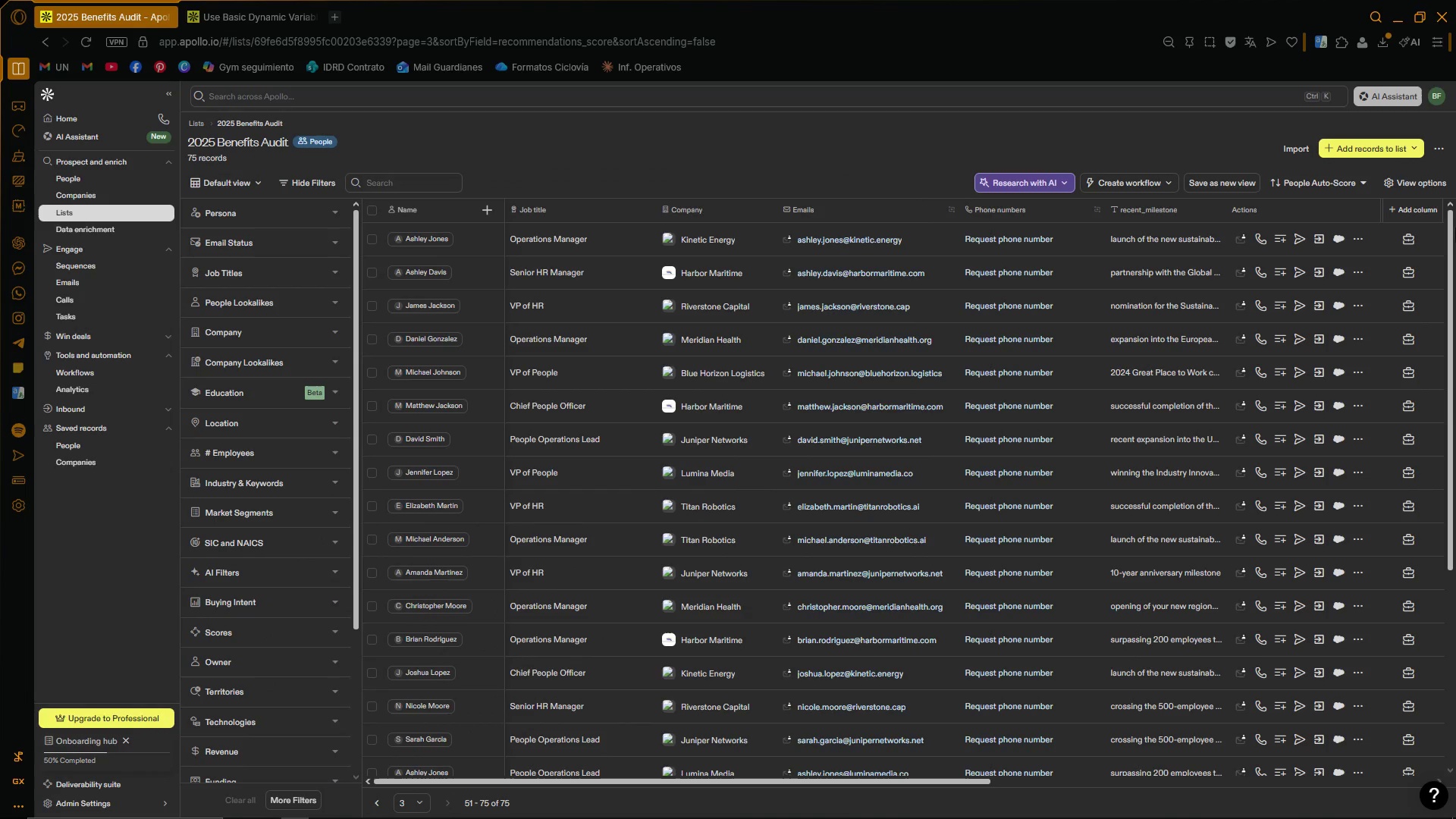 
left_click_drag(start_coordinate=[1453, 231], to_coordinate=[1454, 543])
 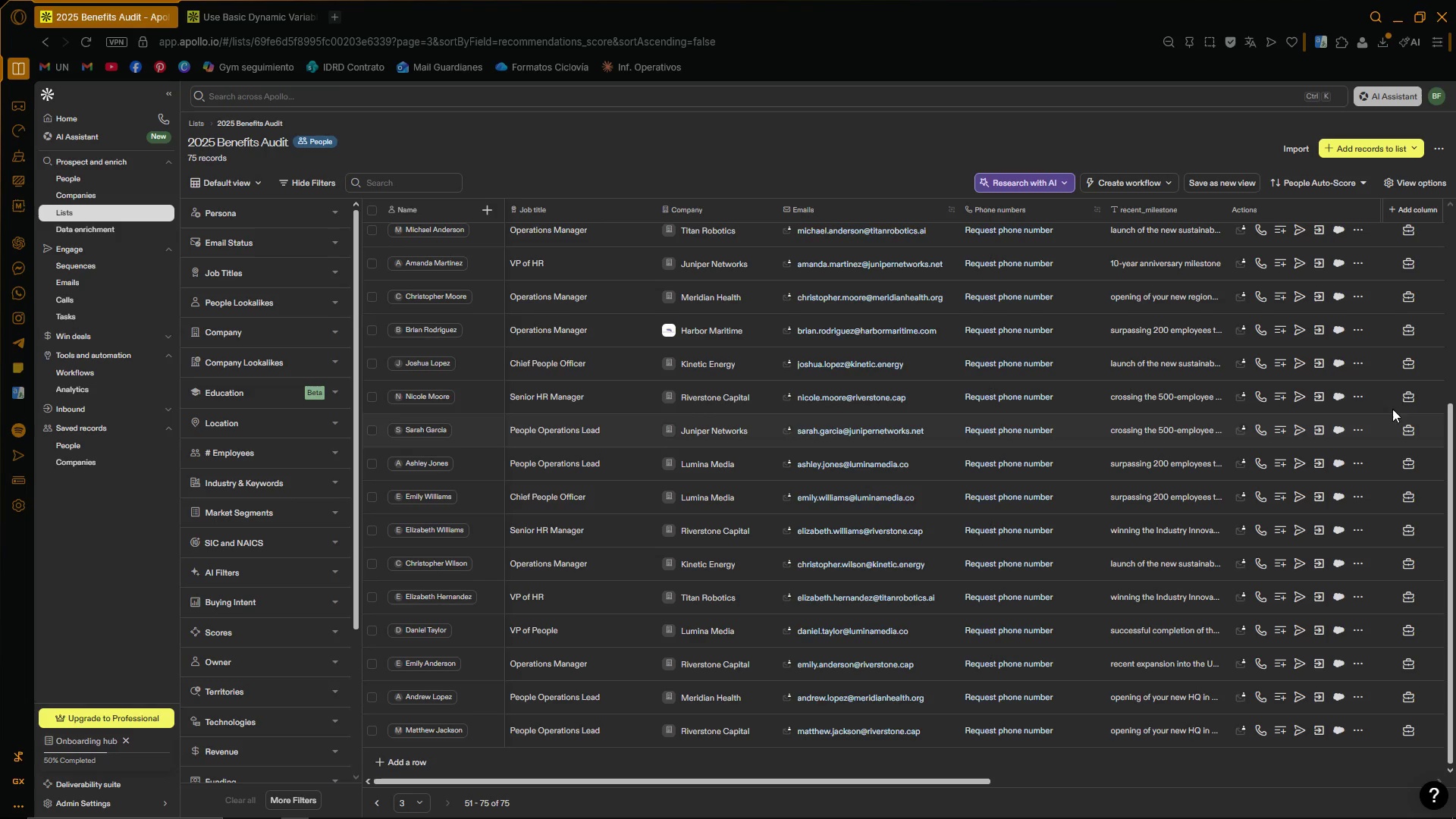 
left_click_drag(start_coordinate=[1450, 424], to_coordinate=[1455, 185])
 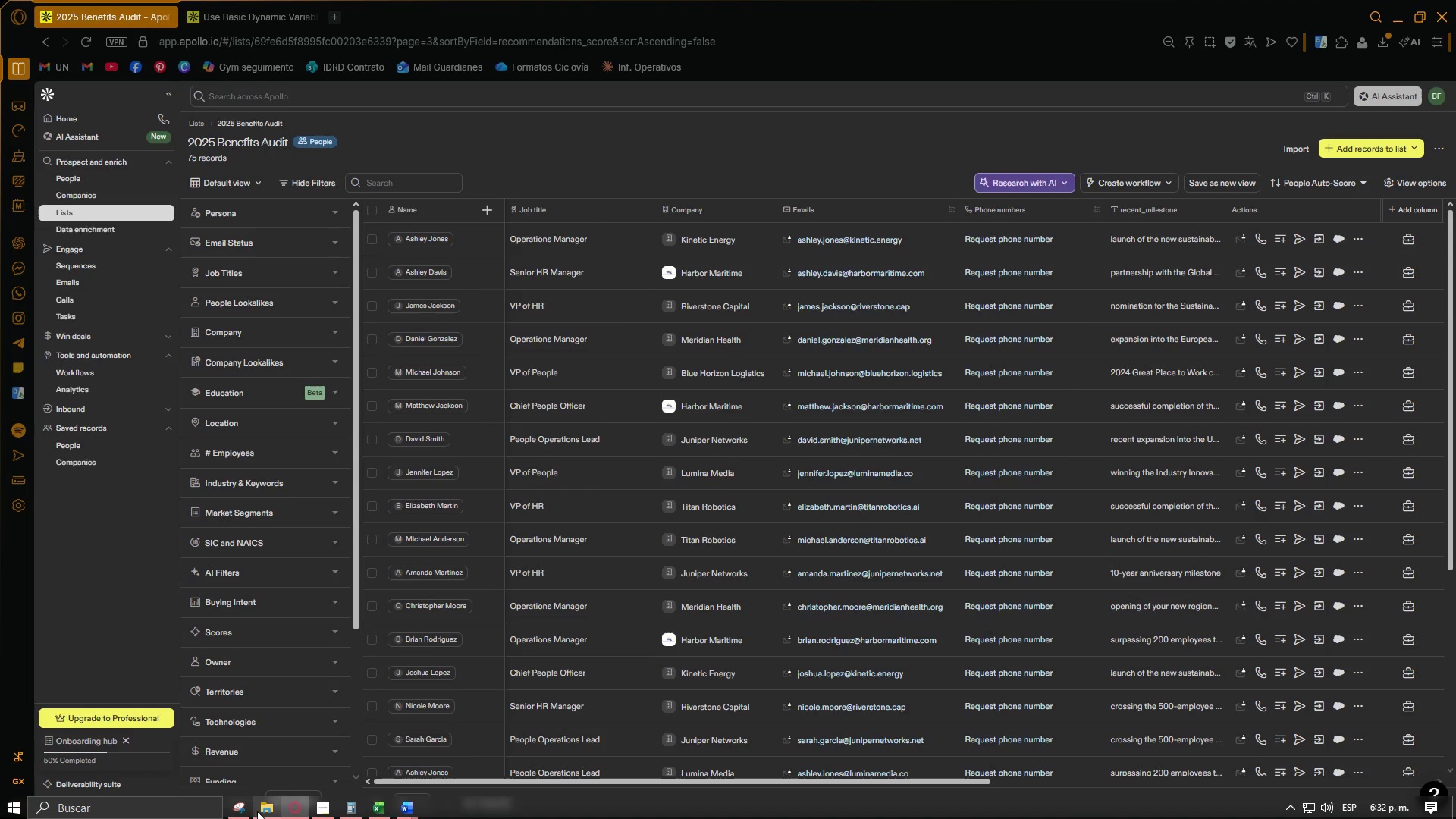 
left_click([244, 808])
 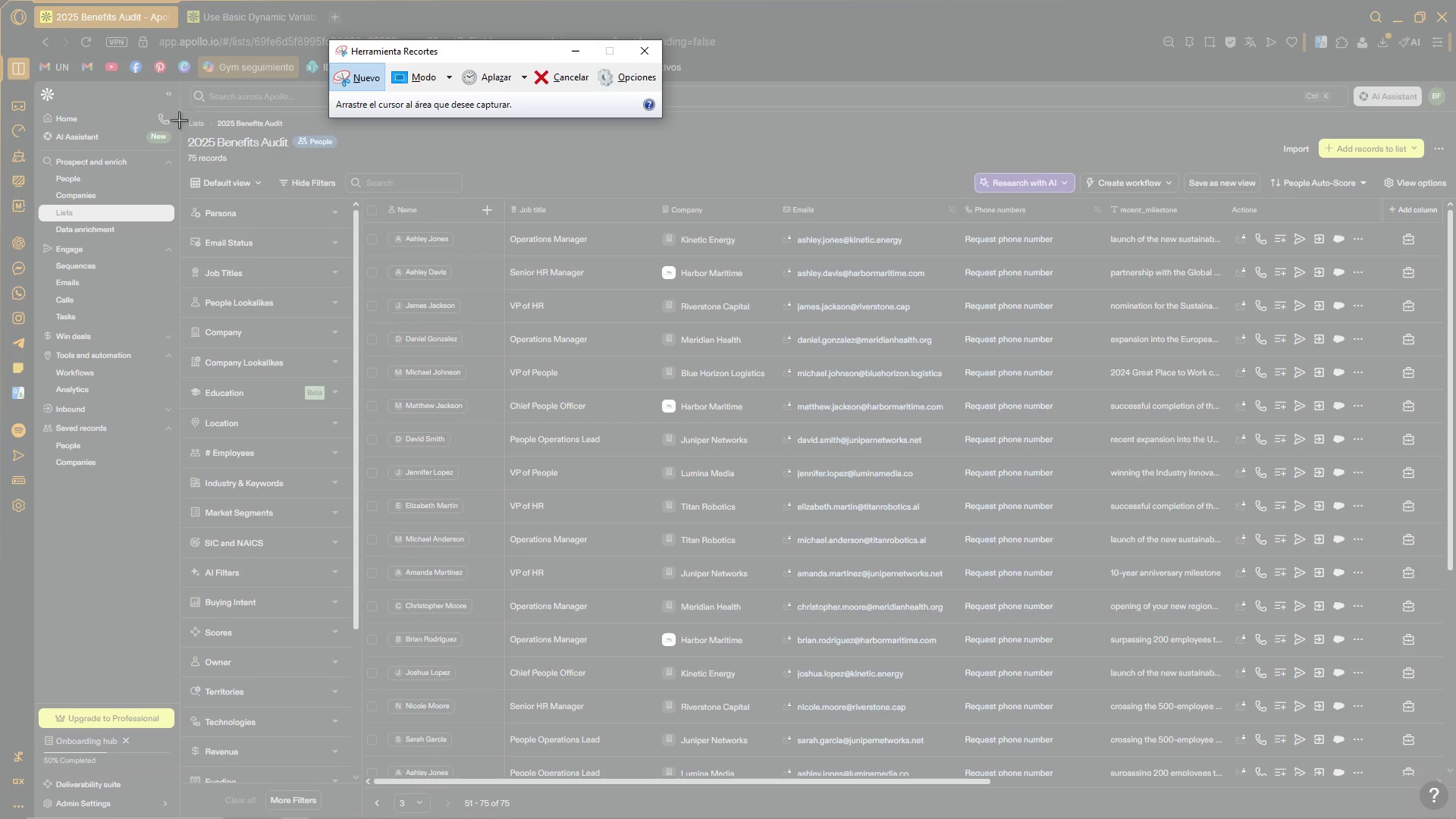 
left_click_drag(start_coordinate=[185, 116], to_coordinate=[1450, 790])
 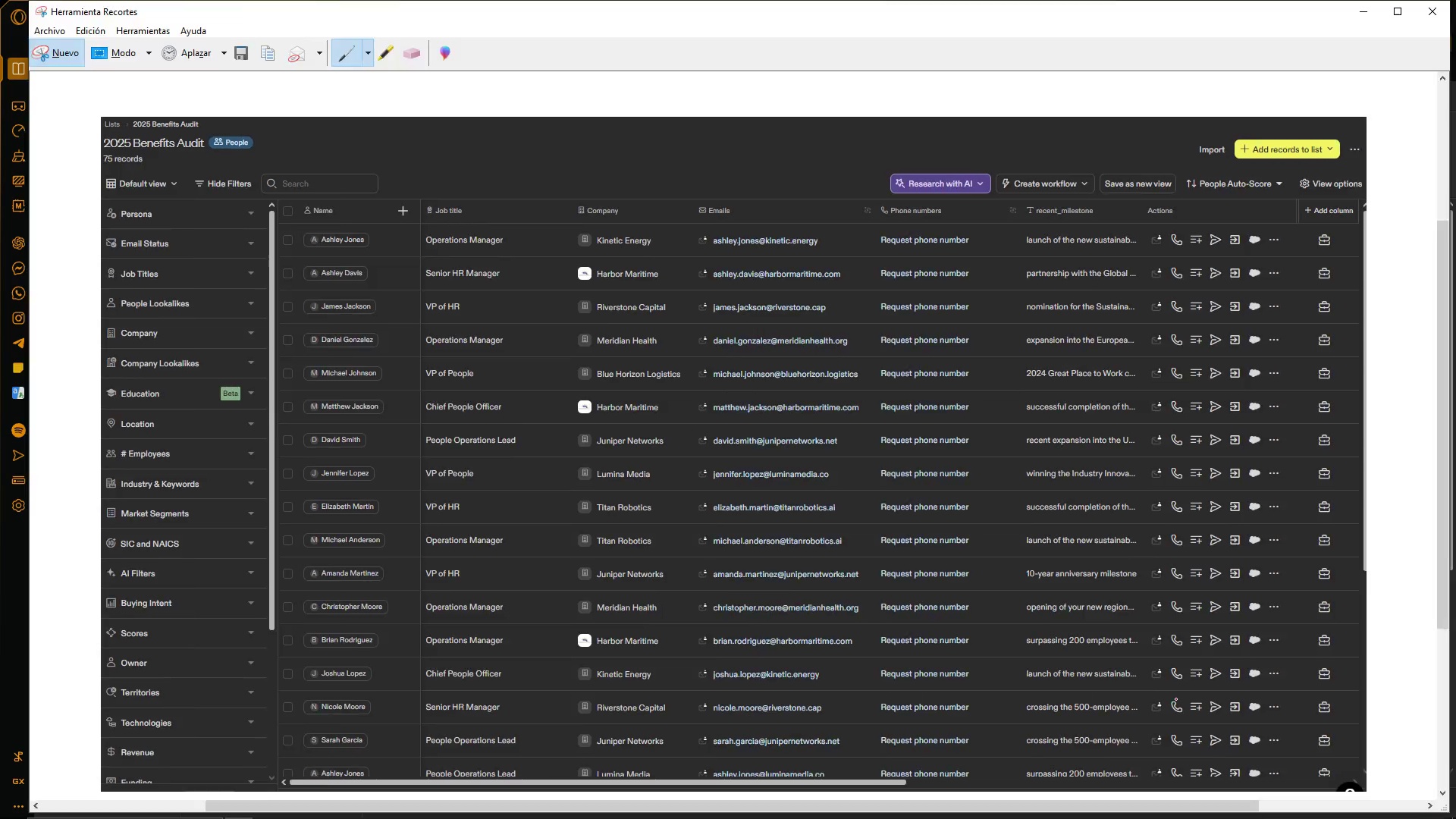 
key(Control+ControlLeft)
 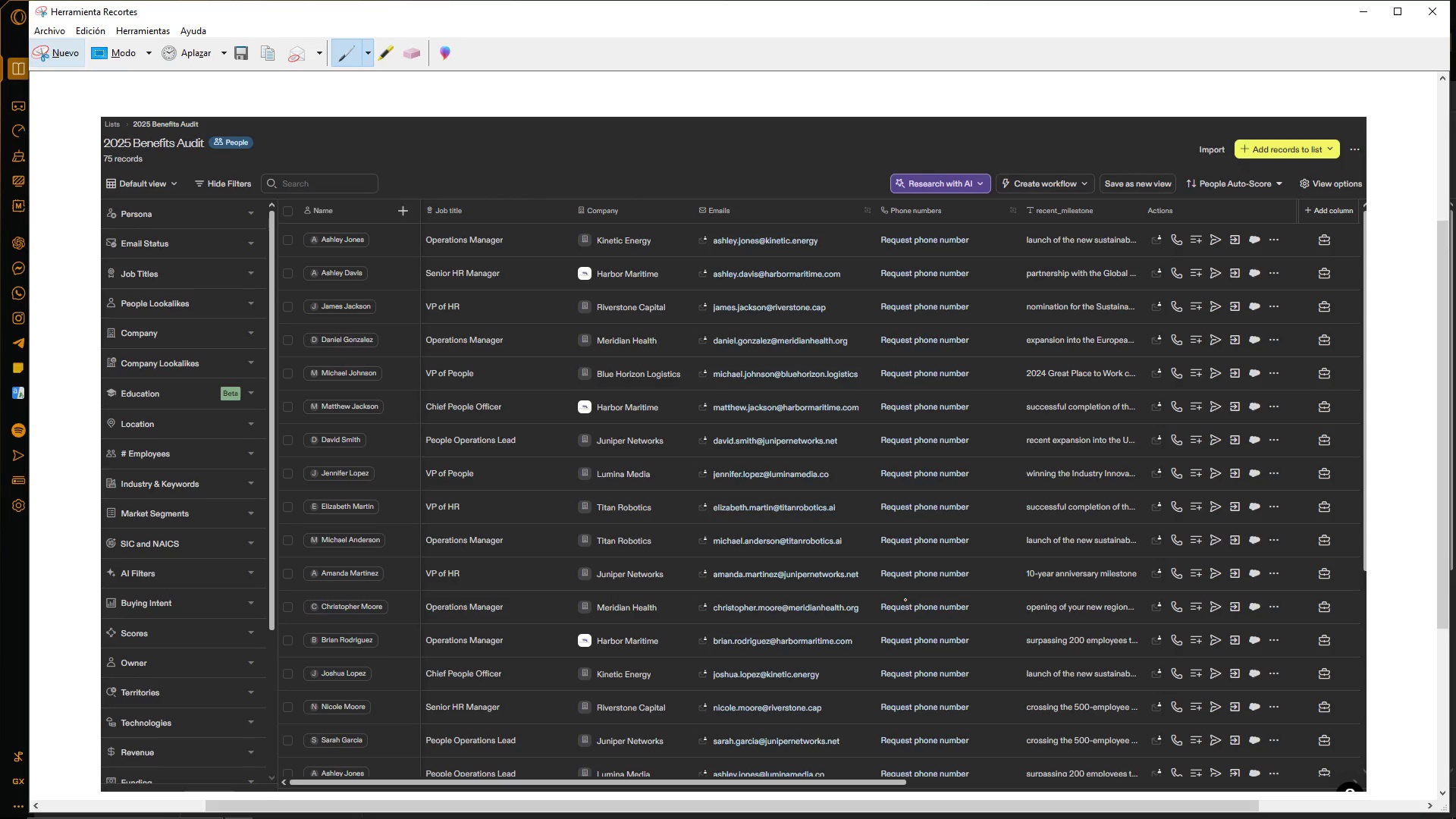 
key(Control+C)